 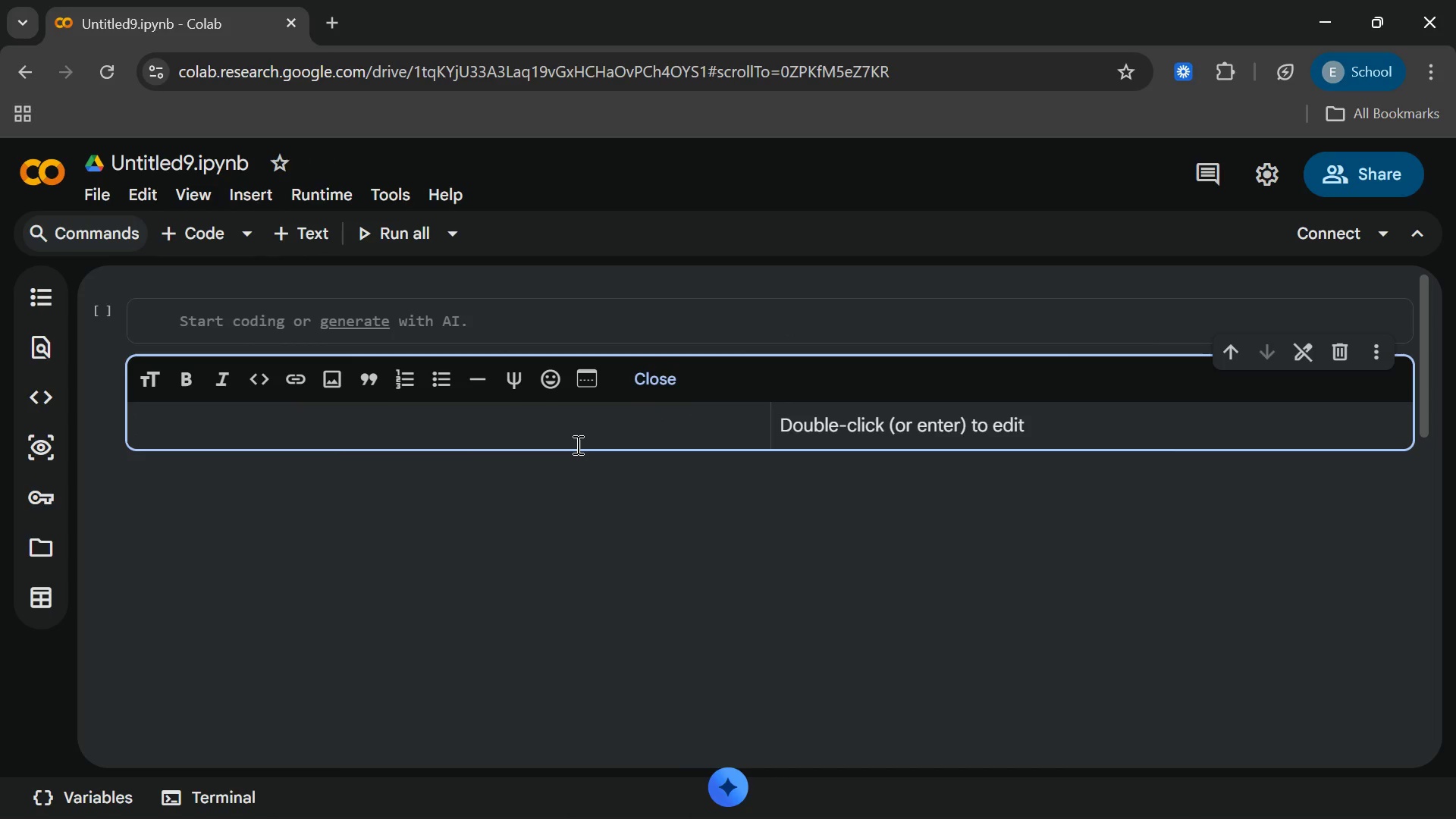 
key(Shift+3)
 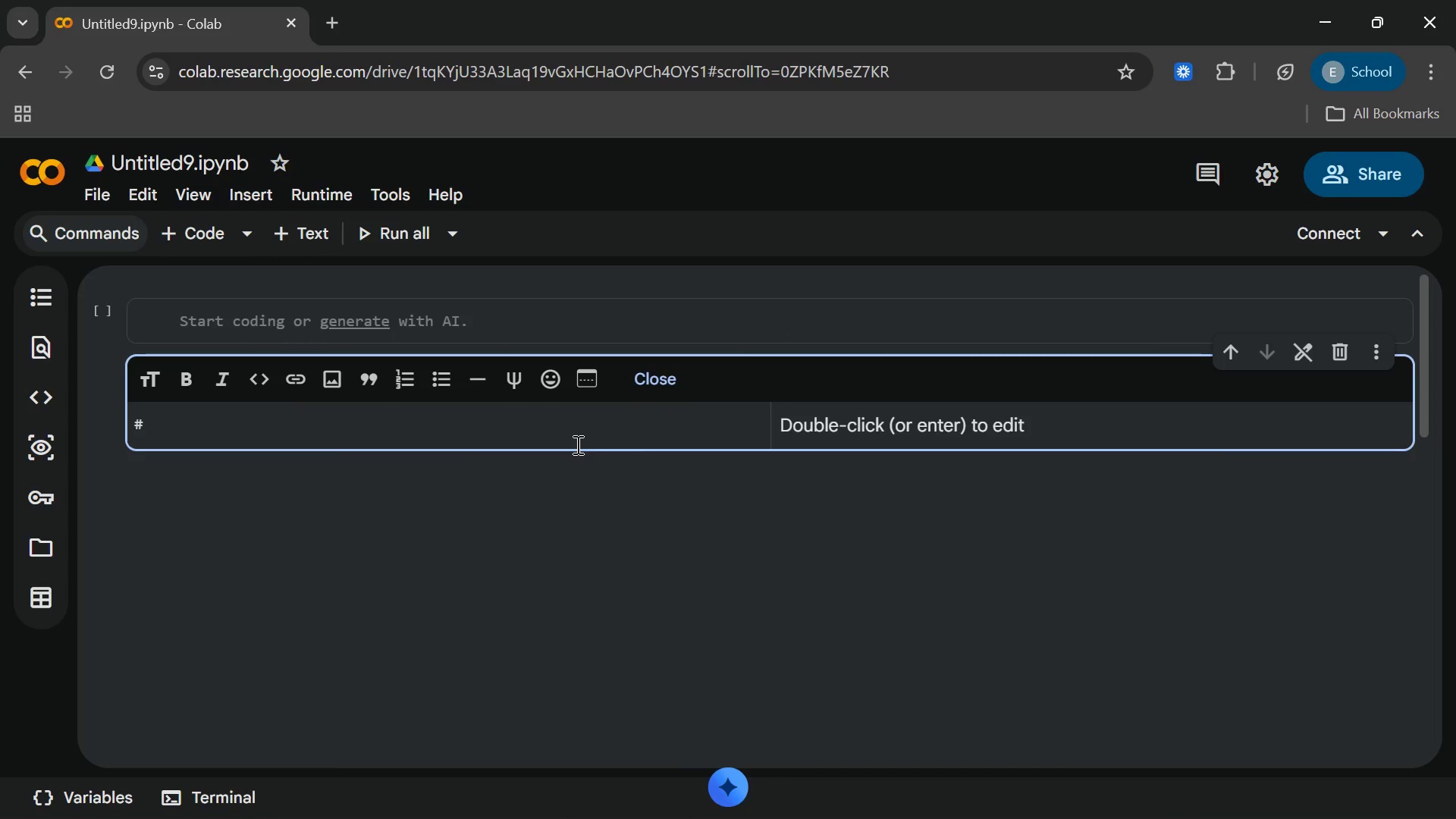 
key(Control+V)
 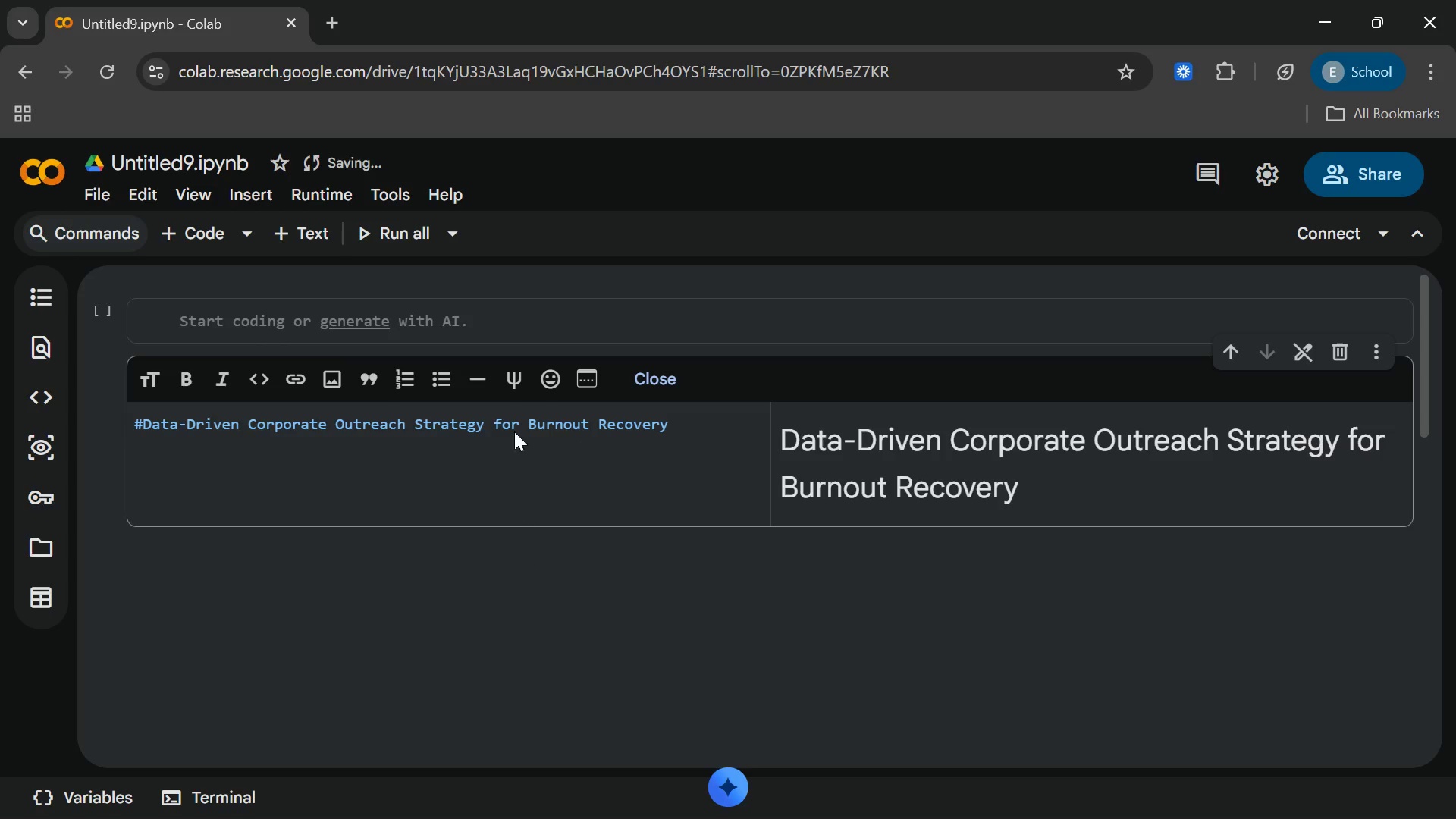 
left_click([505, 328])
 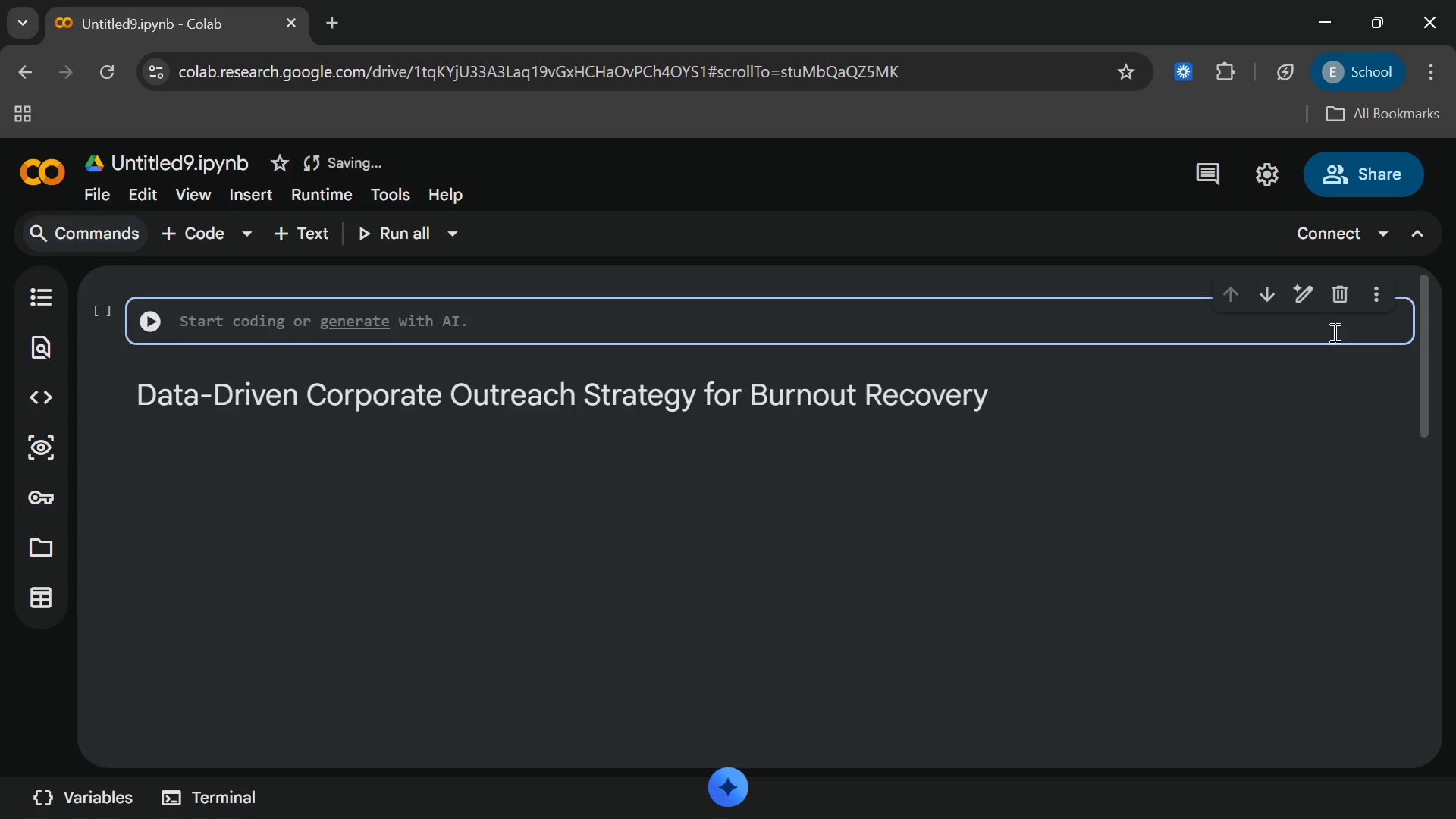 
left_click([1335, 313])
 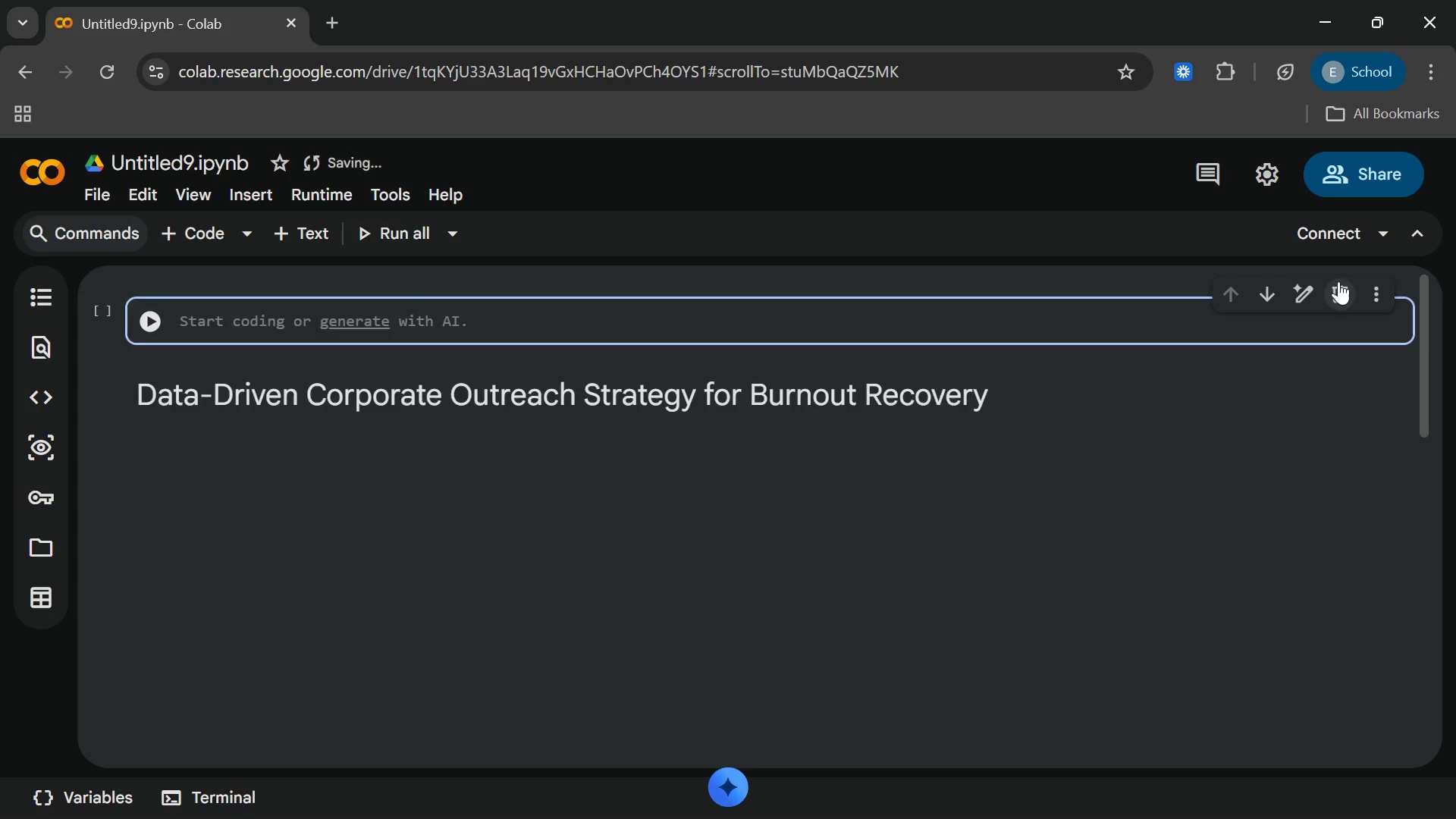 
left_click([1338, 281])
 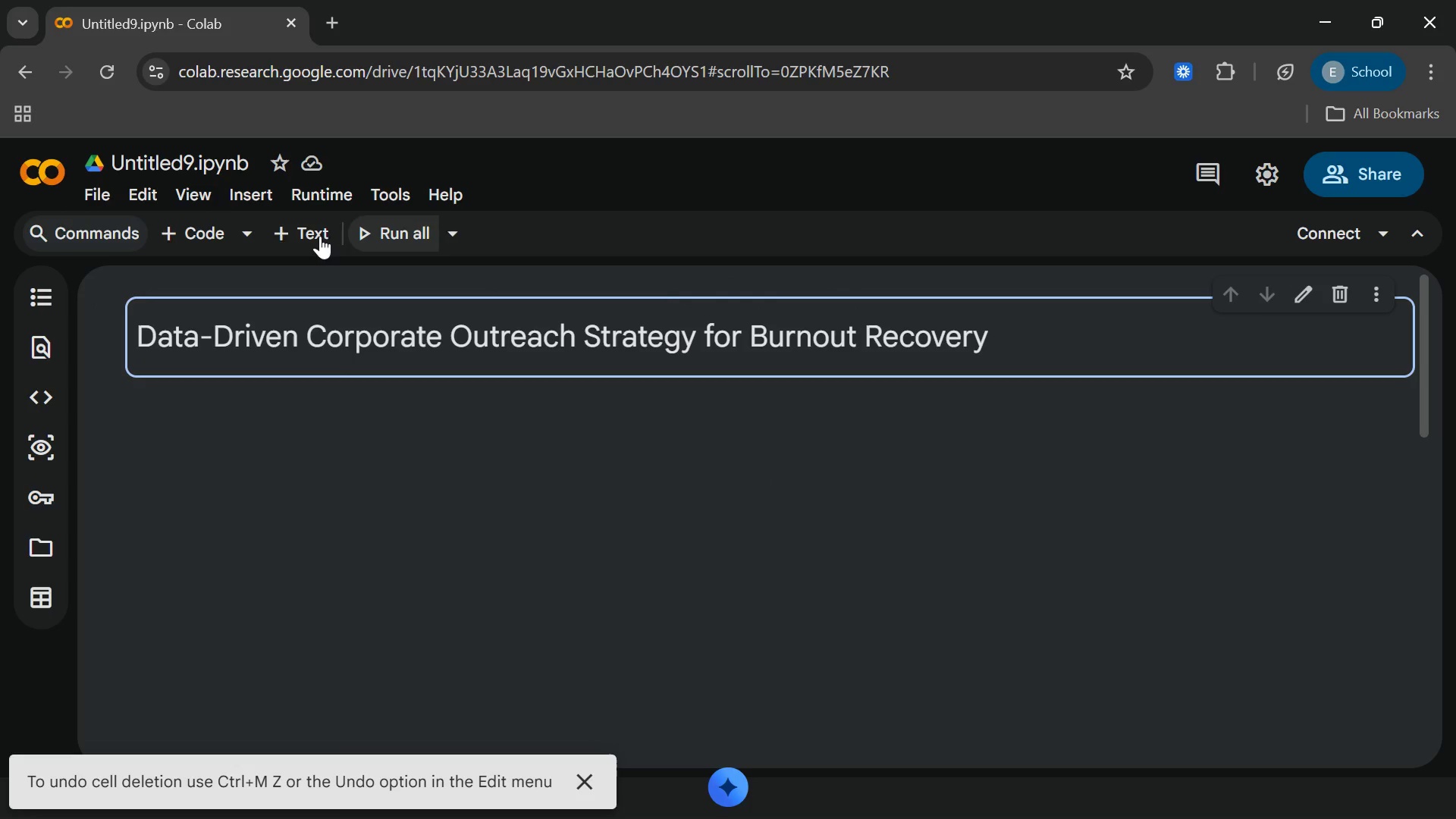 
left_click([166, 229])
 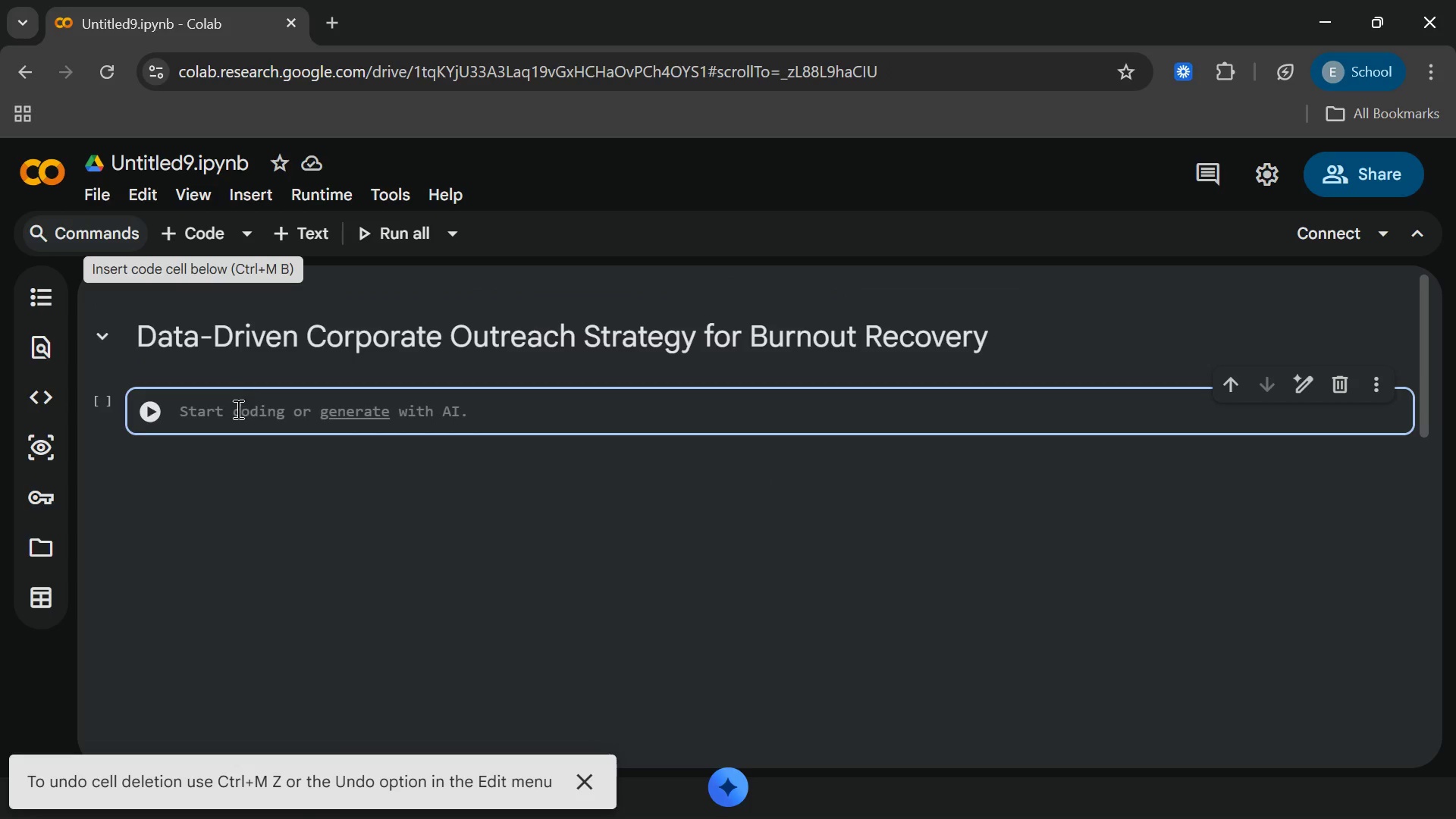 
left_click([237, 410])
 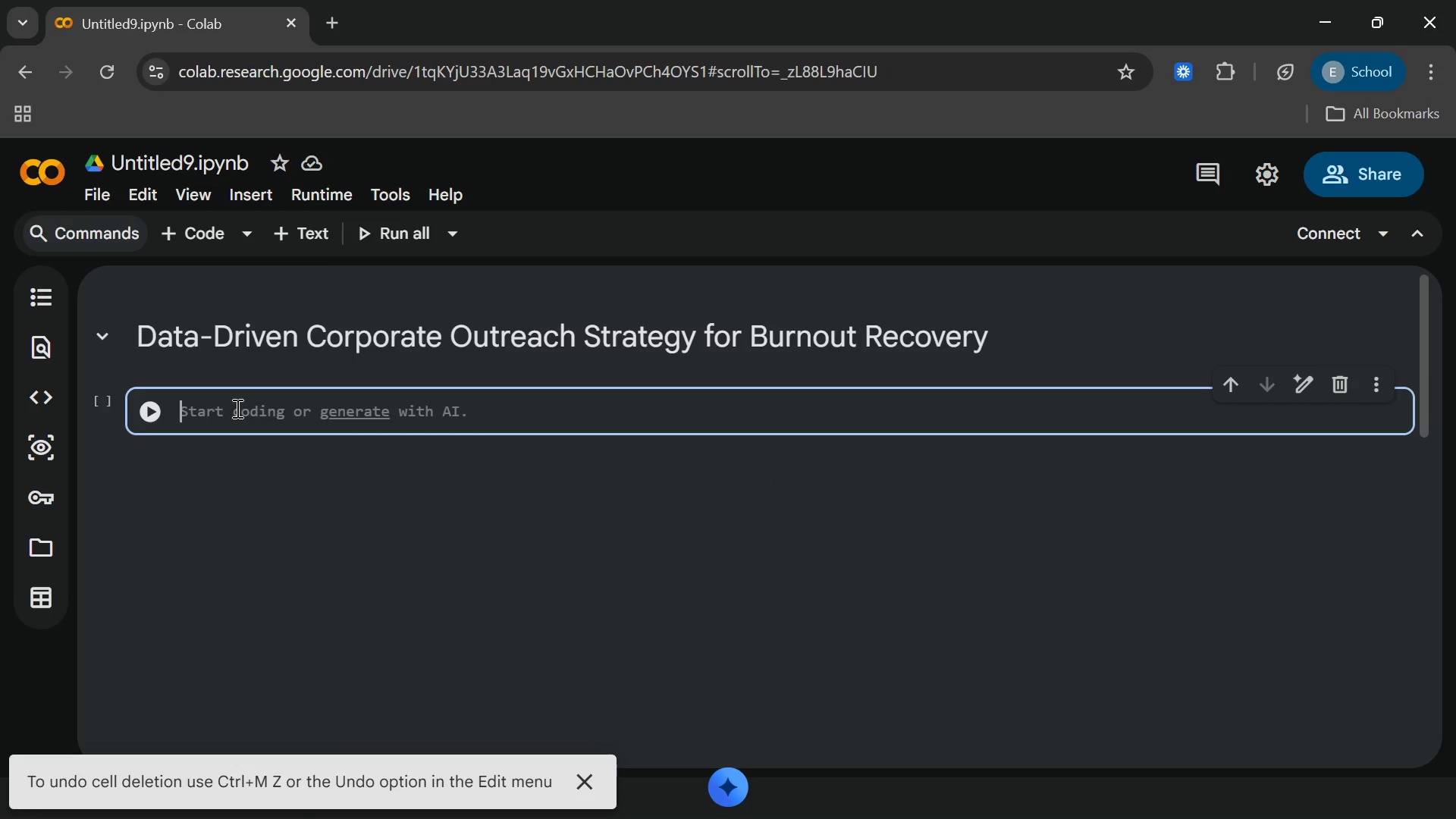 
type(import pands)
key(Backspace)
type(as as pd )
key(Backspace)
 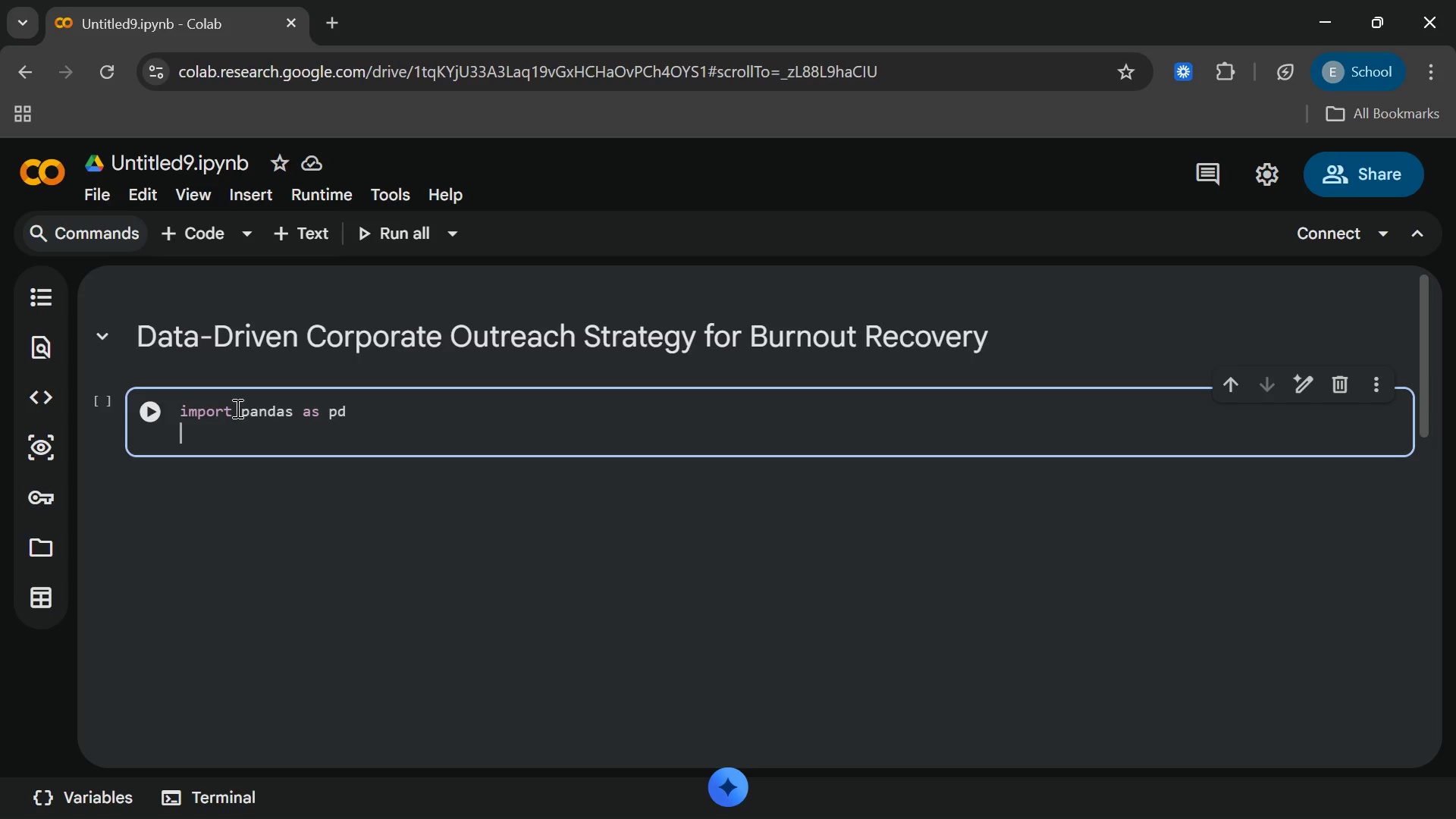 
key(Enter)
 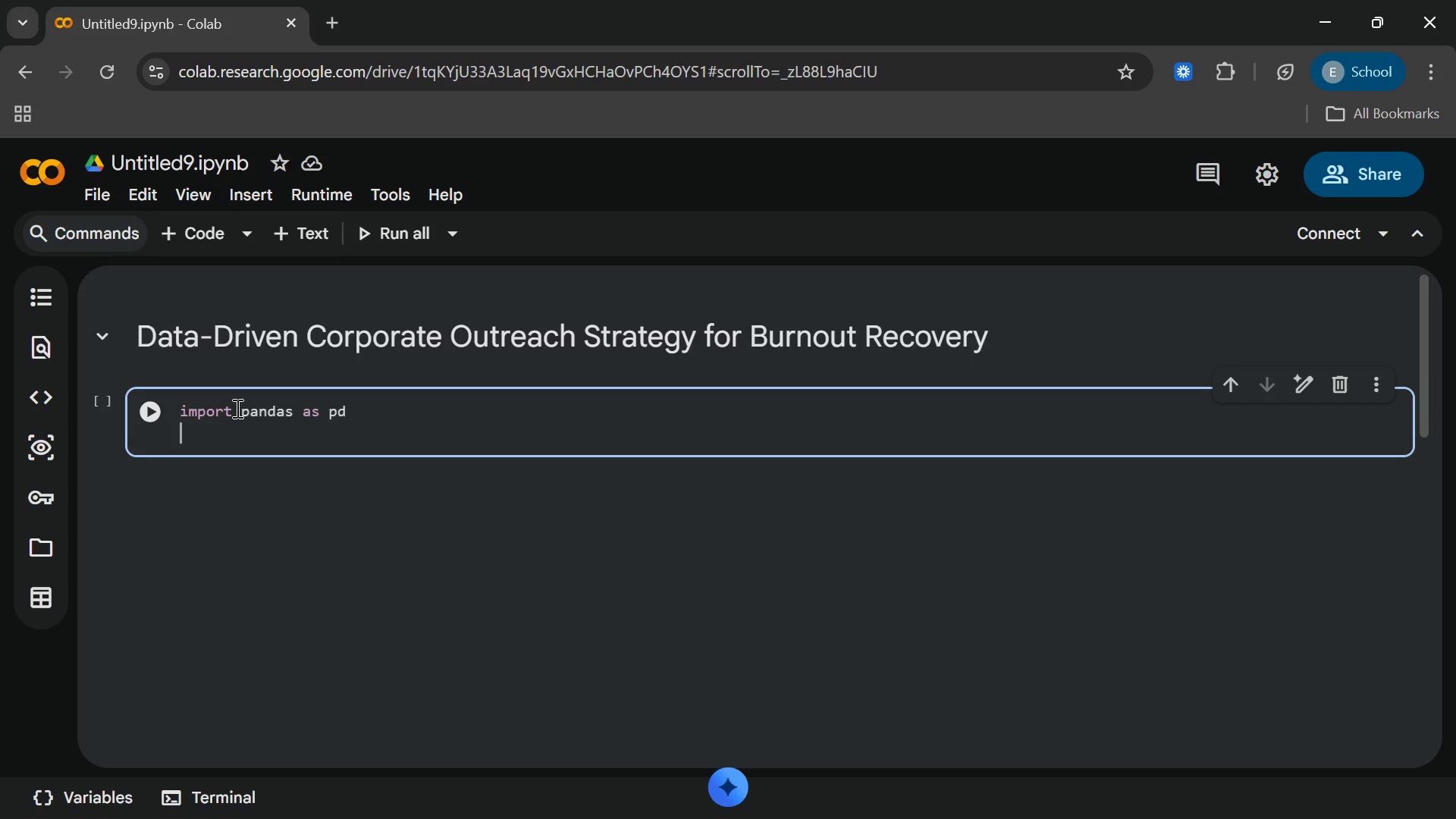 
type(import m)
key(Backspace)
type(numpy as )
 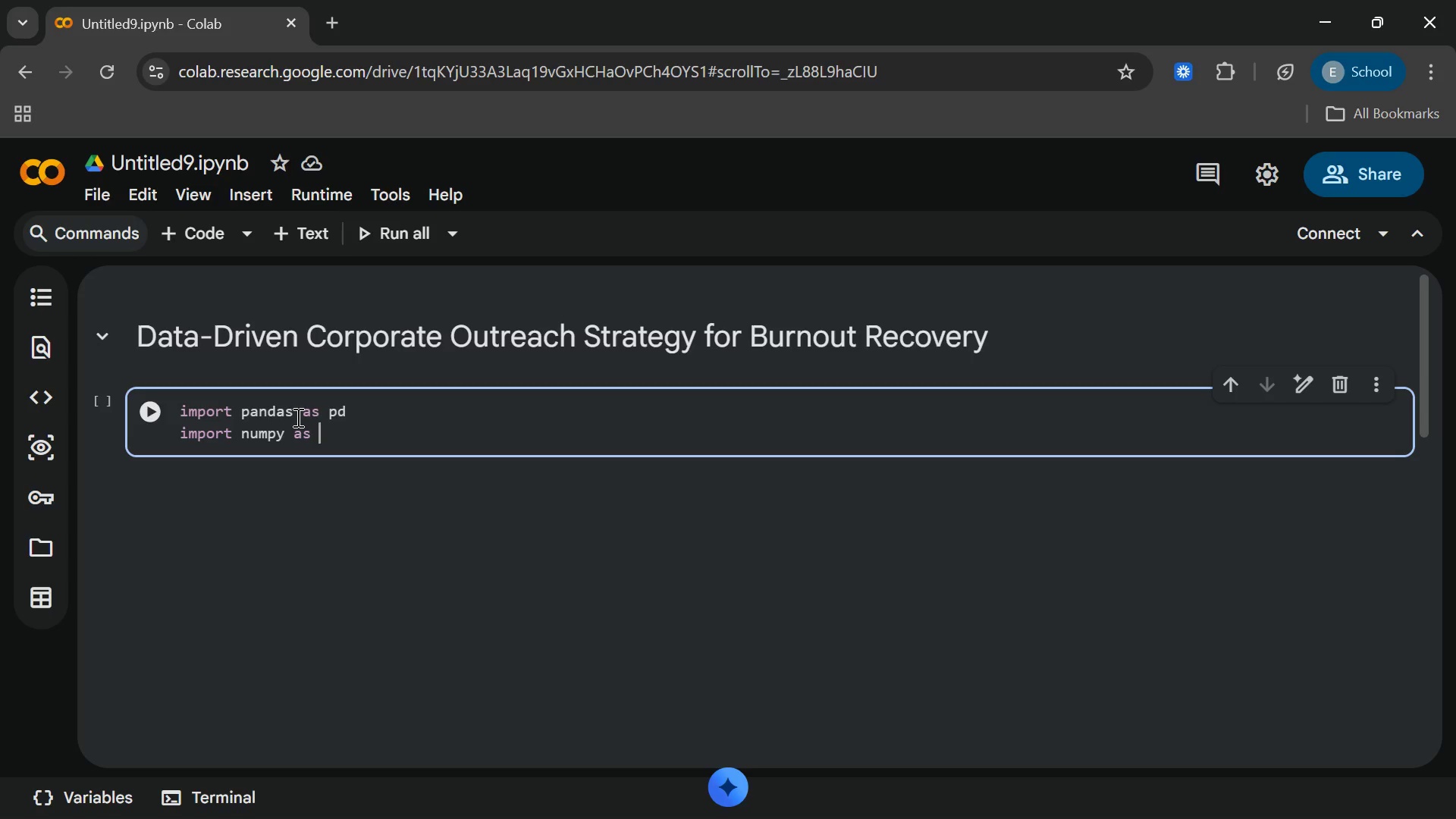 
wait(32.27)
 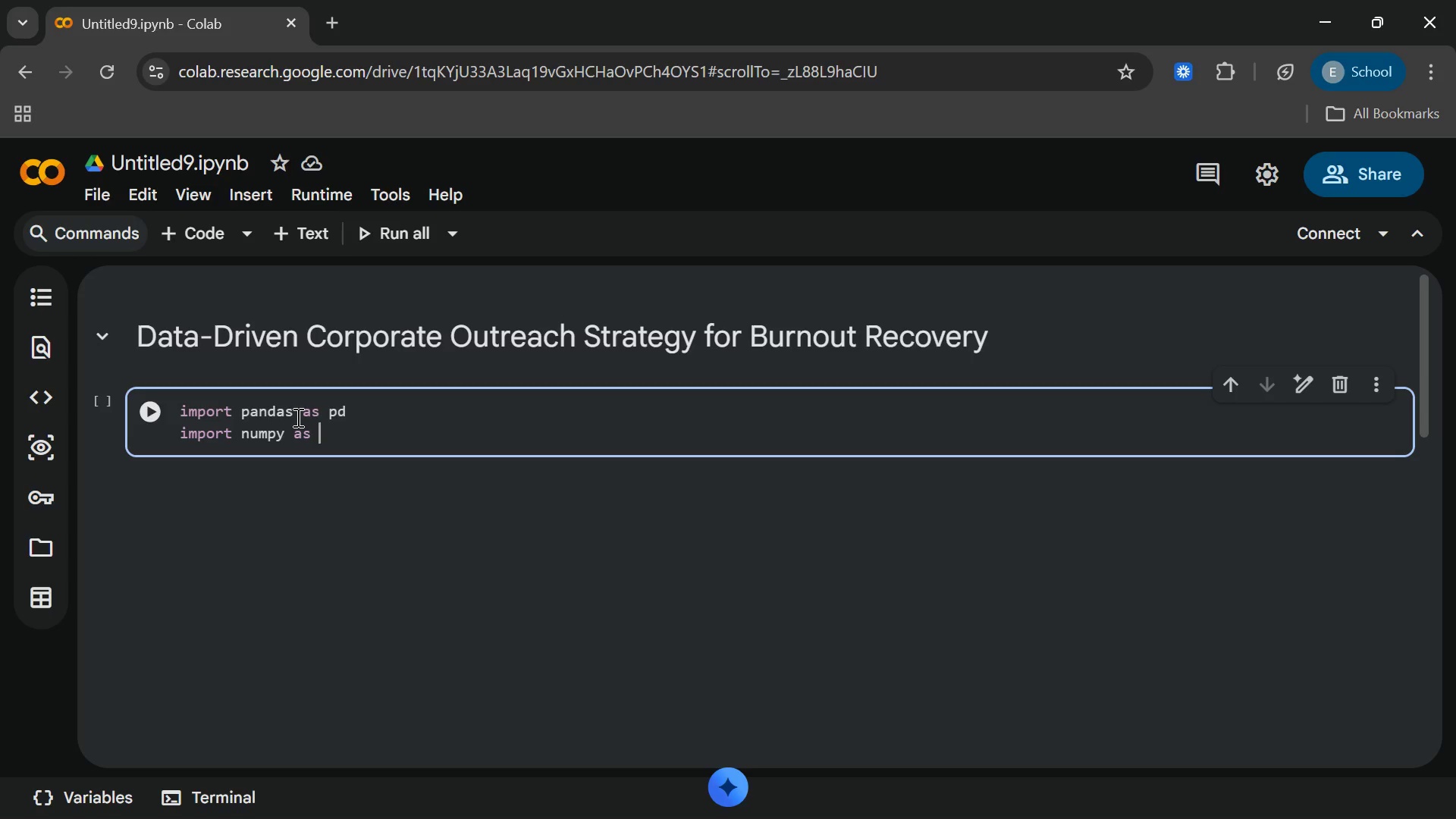 
type(np)
 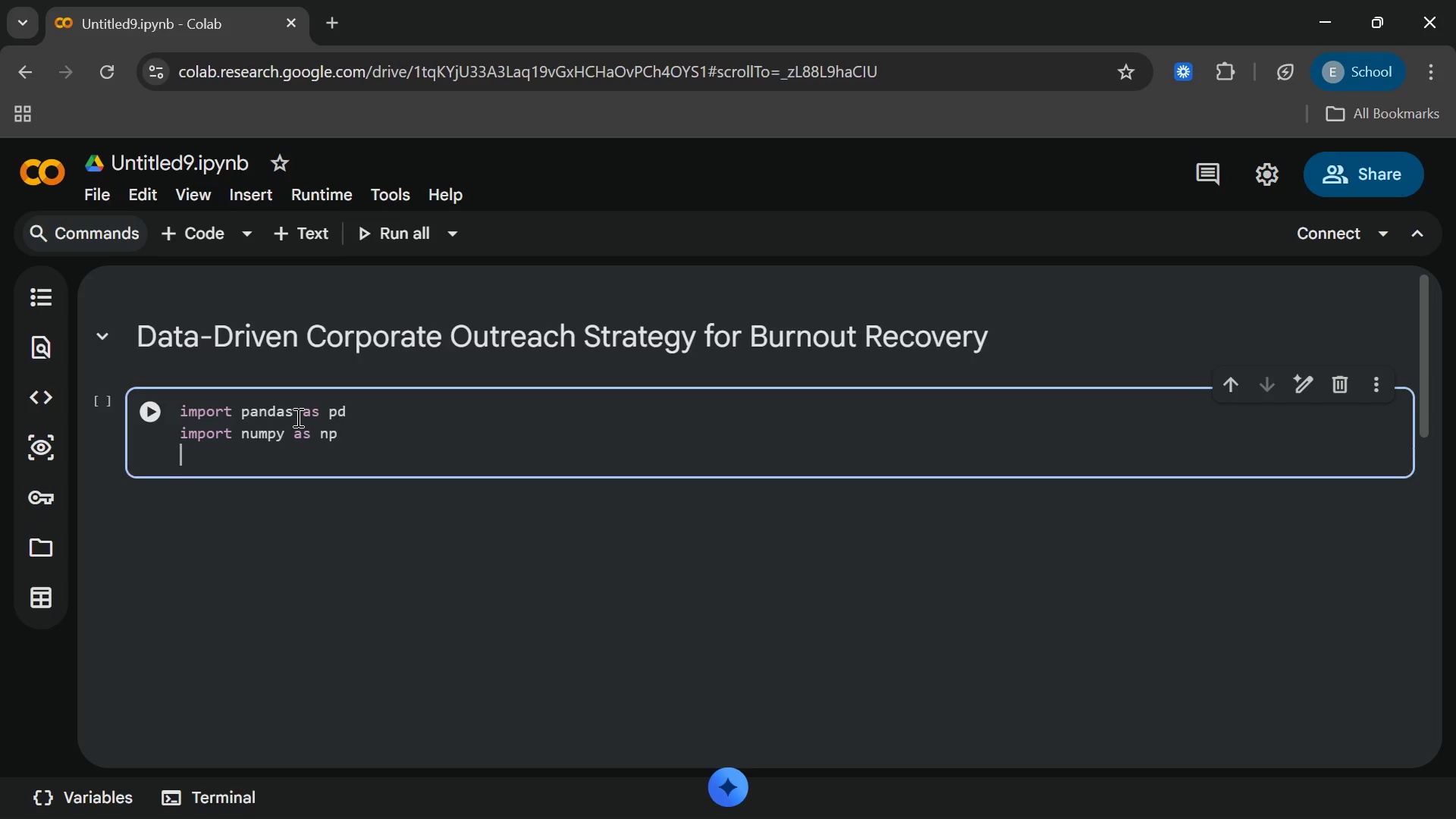 
key(Enter)
 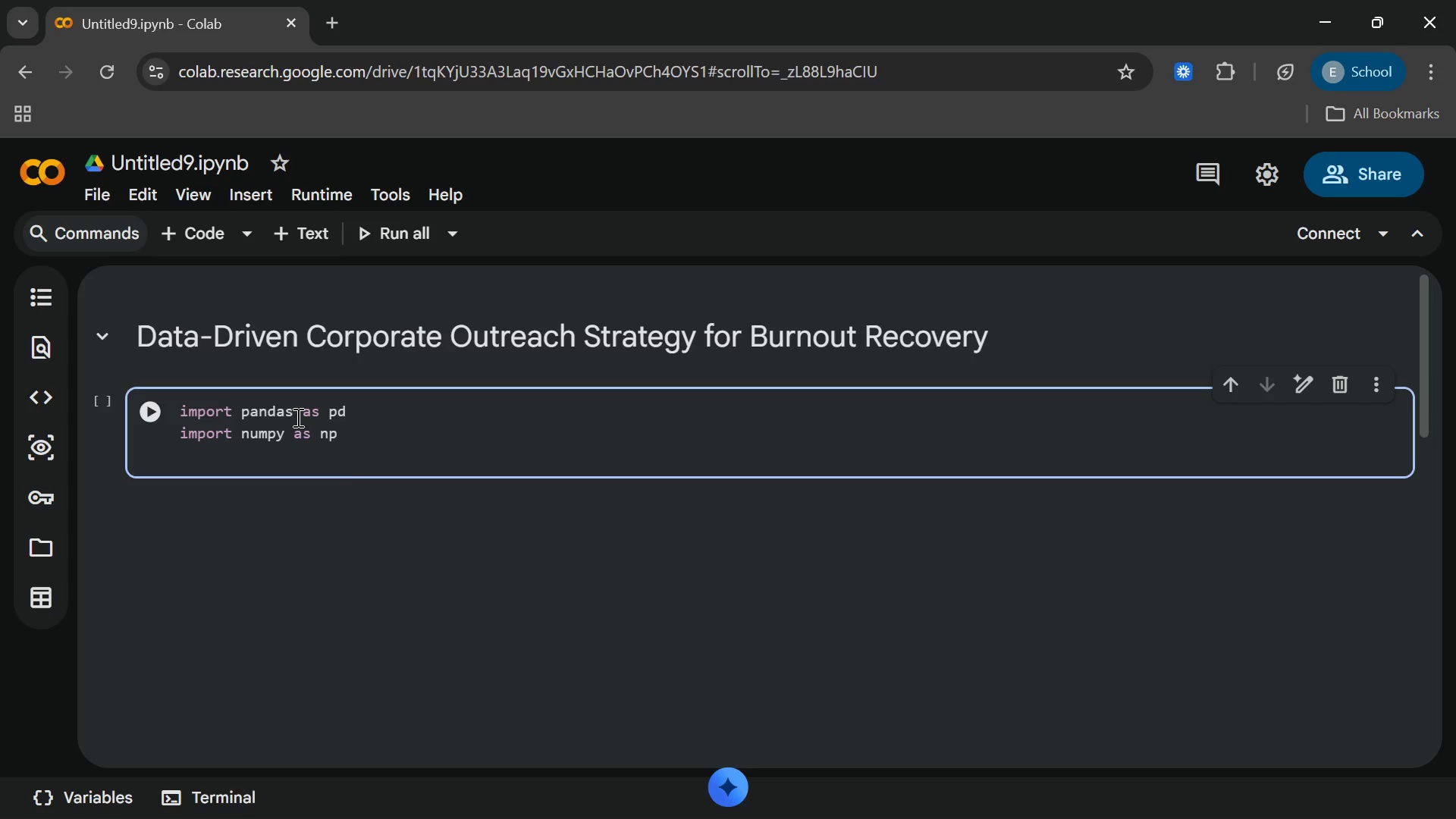 
type(import matplotlib)
 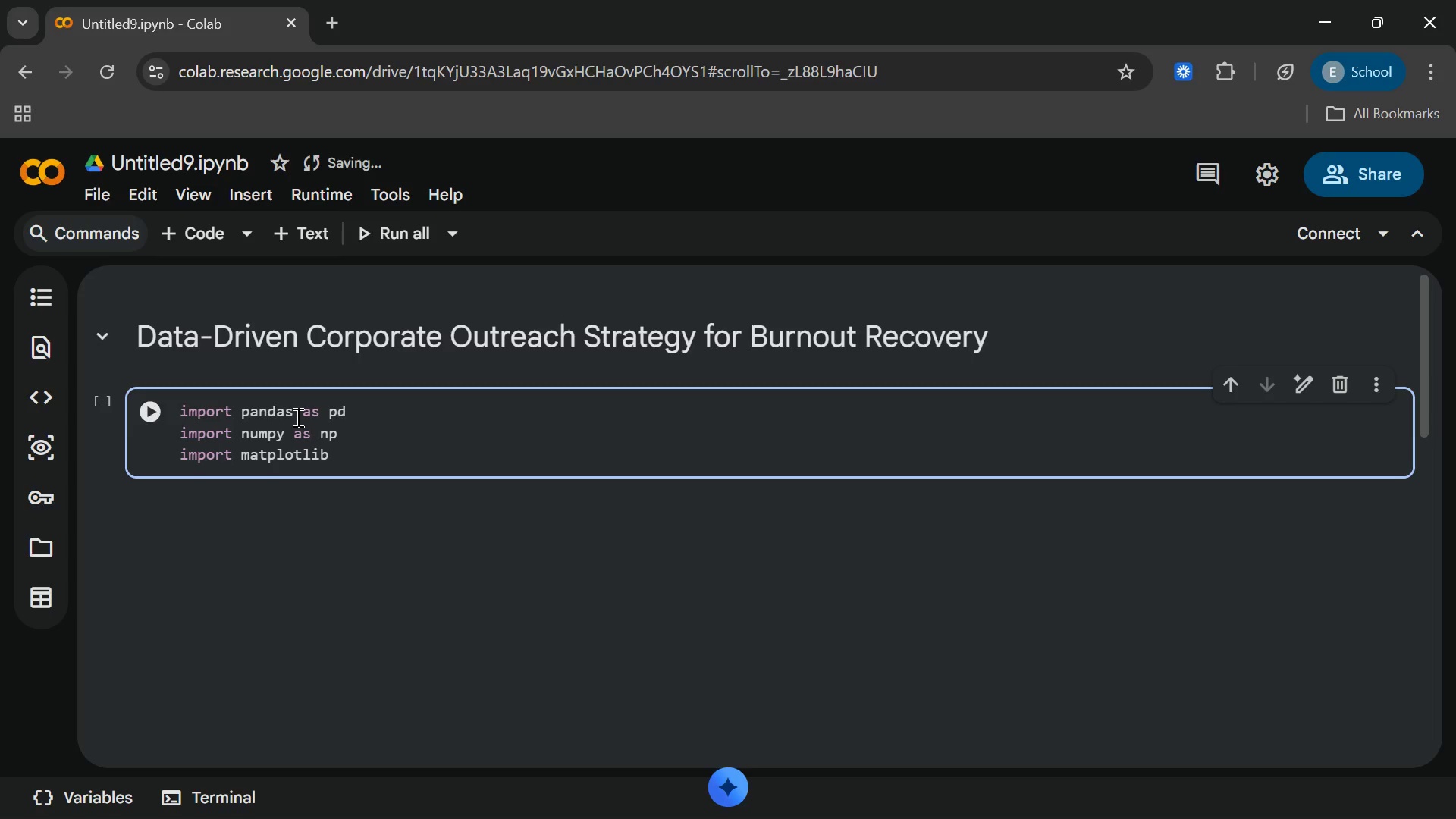 
type(.pyplot as plt)
 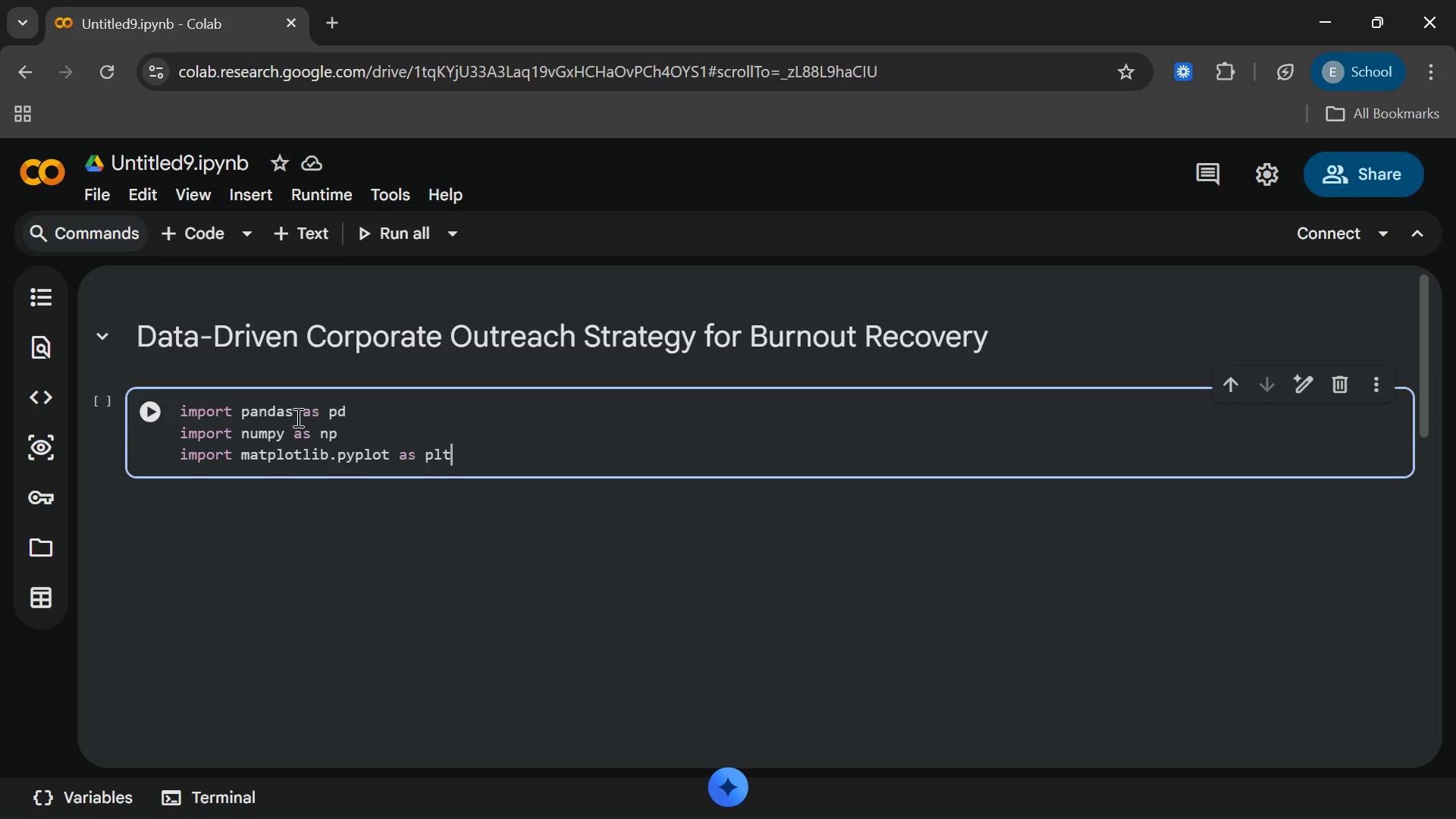 
key(Enter)
 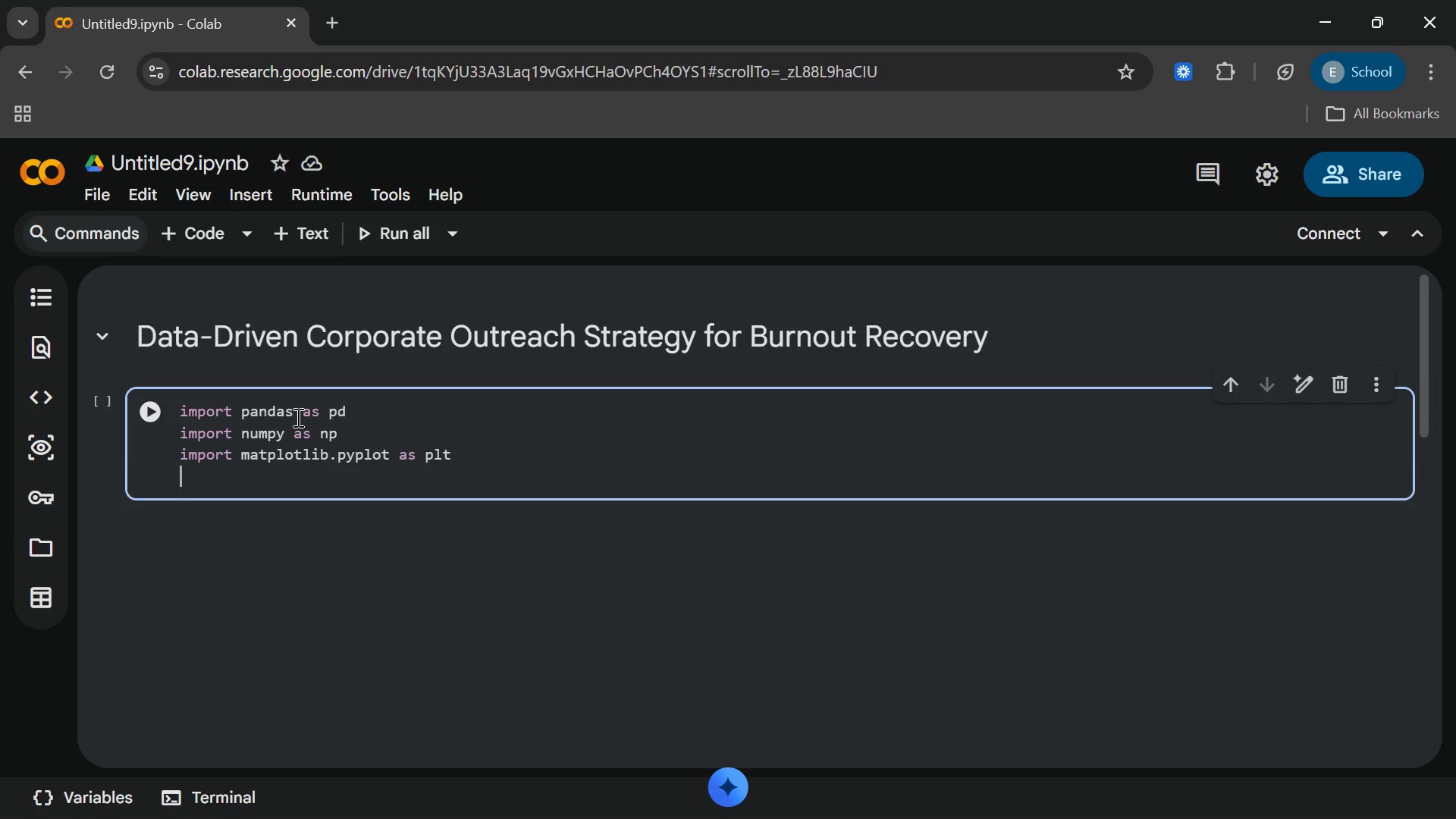 
type(import)
 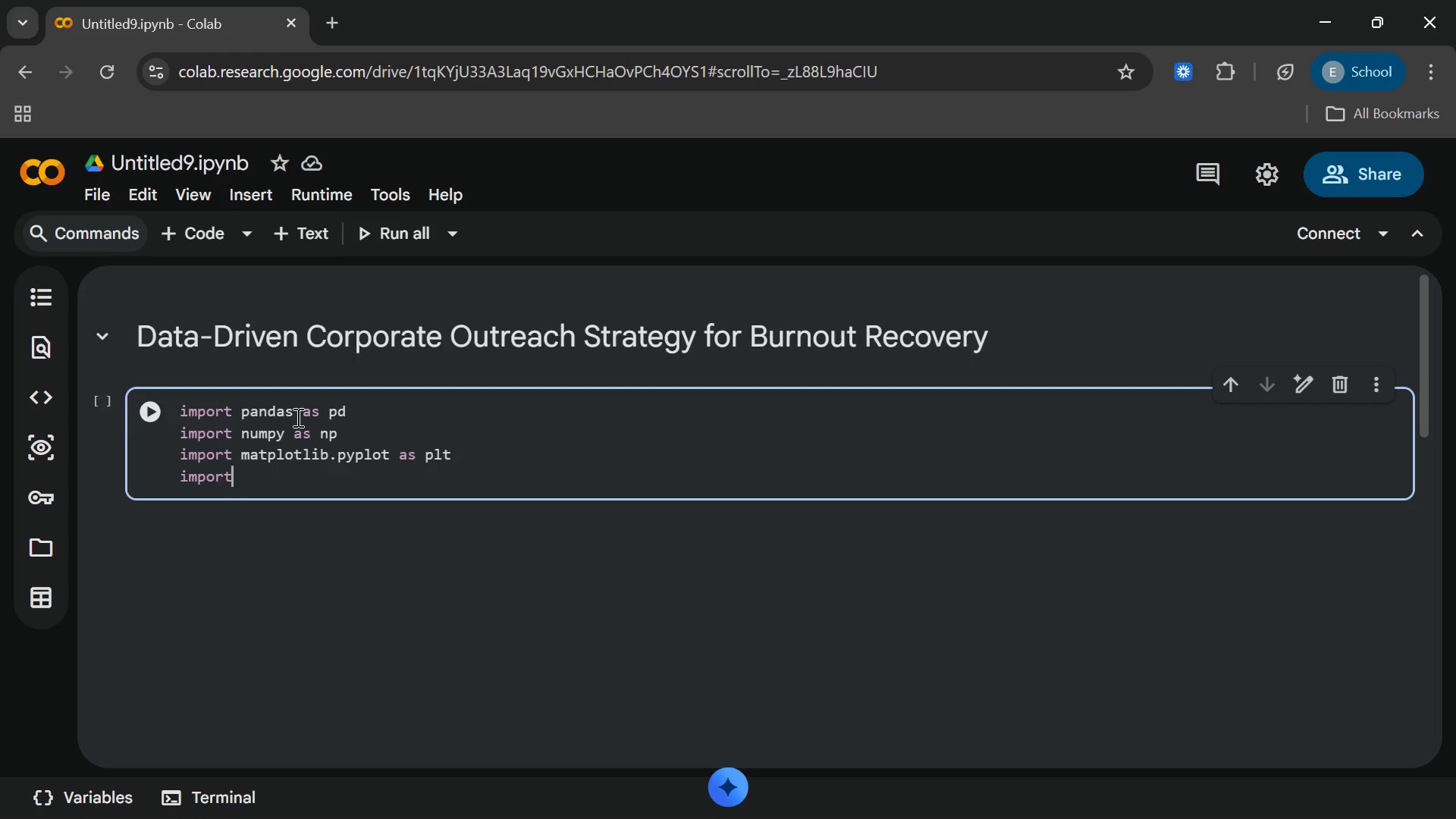 
type(seas)
key(Backspace)
key(Backspace)
key(Backspace)
key(Backspace)
type( seabornas)
key(Backspace)
key(Backspace)
key(Backspace)
type(n as)
 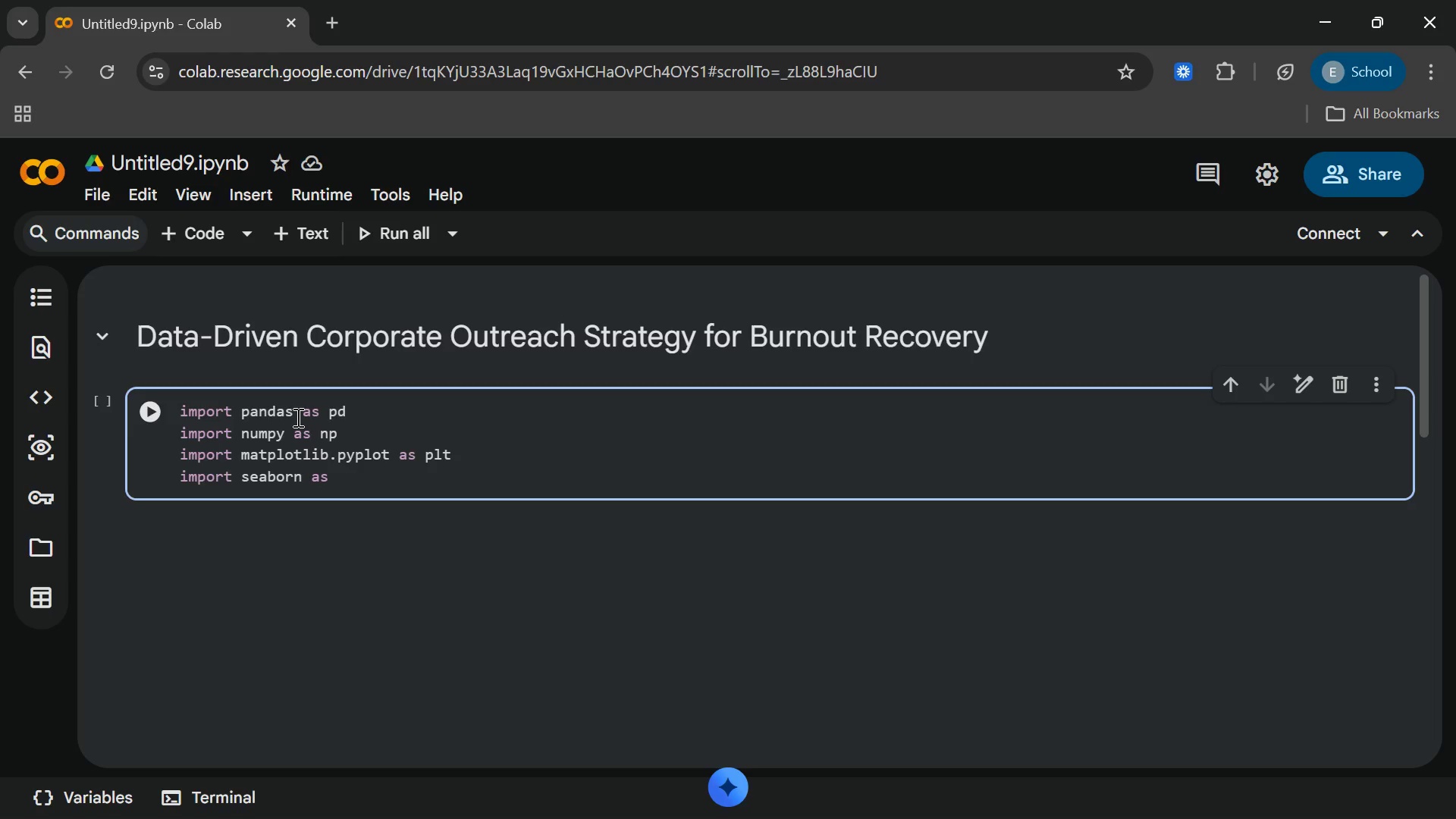 
type( sns)
 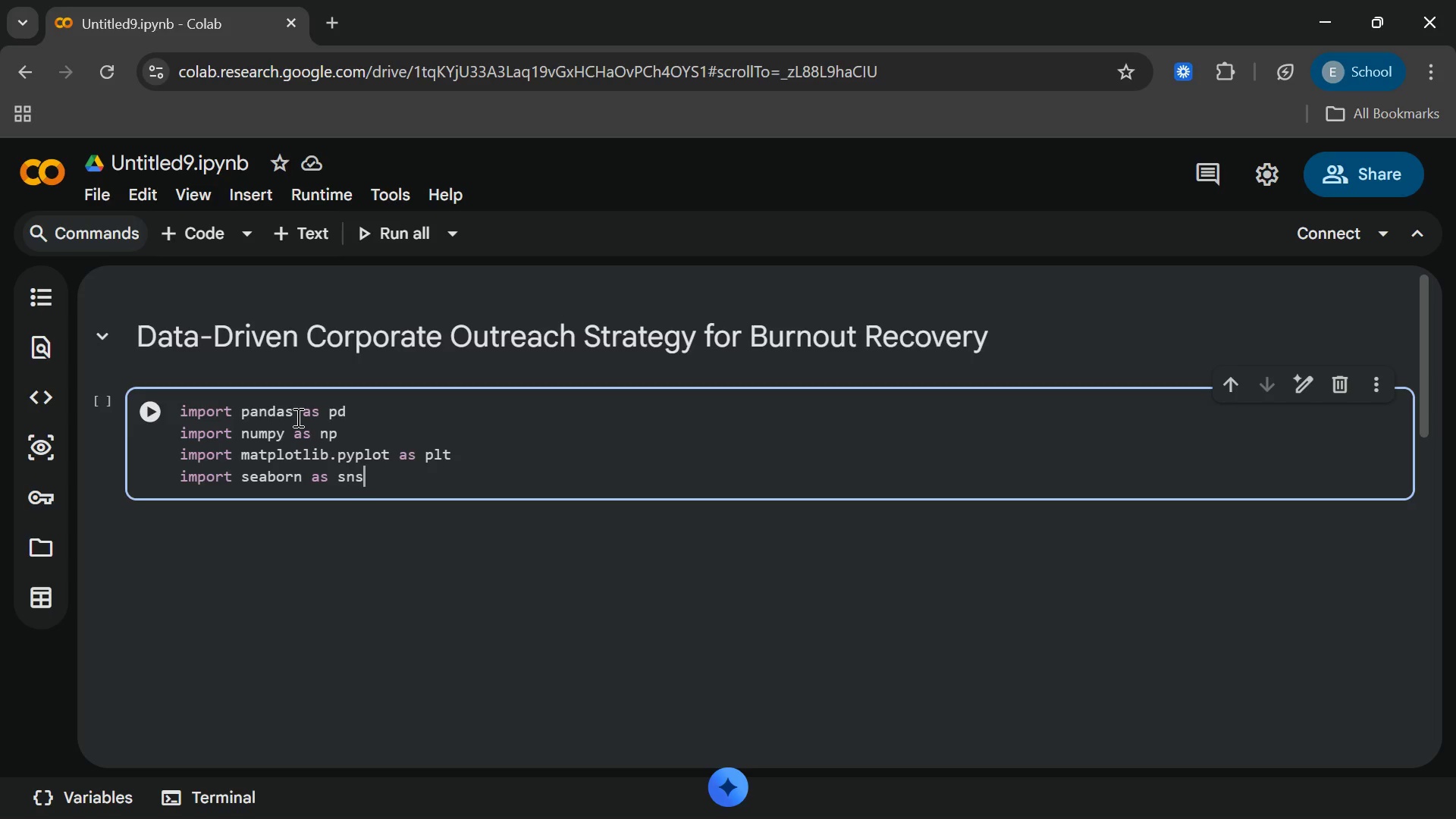 
key(Enter)
 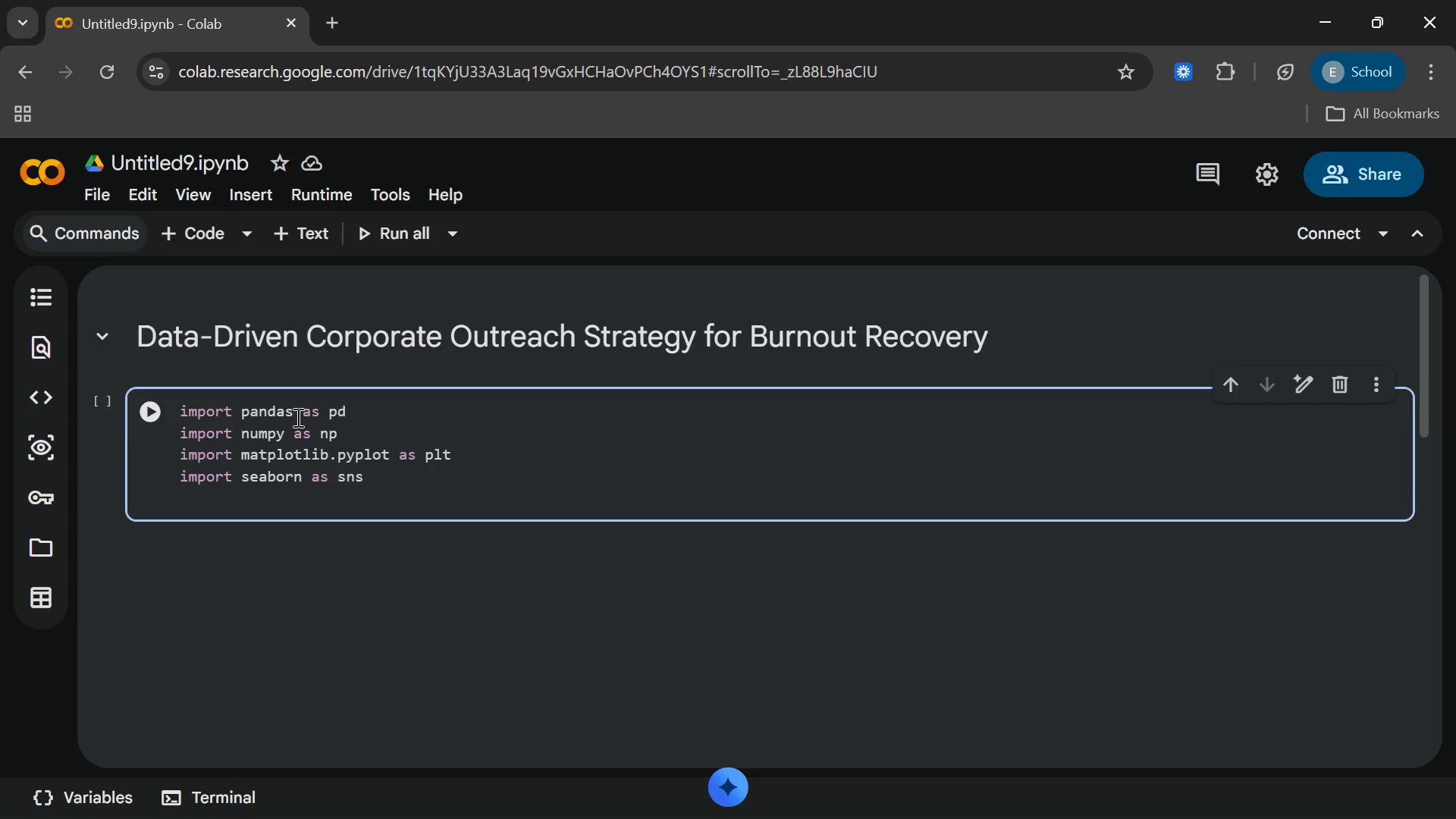 
type(form)
key(Backspace)
key(Backspace)
key(Backspace)
type(romscipy)
key(Backspace)
key(Backspace)
key(Backspace)
key(Backspace)
key(Backspace)
type( scipy.stats impotr)
key(Backspace)
key(Backspace)
type(rtchi)
key(Backspace)
key(Backspace)
type( )
key(Backspace)
key(Backspace)
type( chi2_contingency )
key(Backspace)
 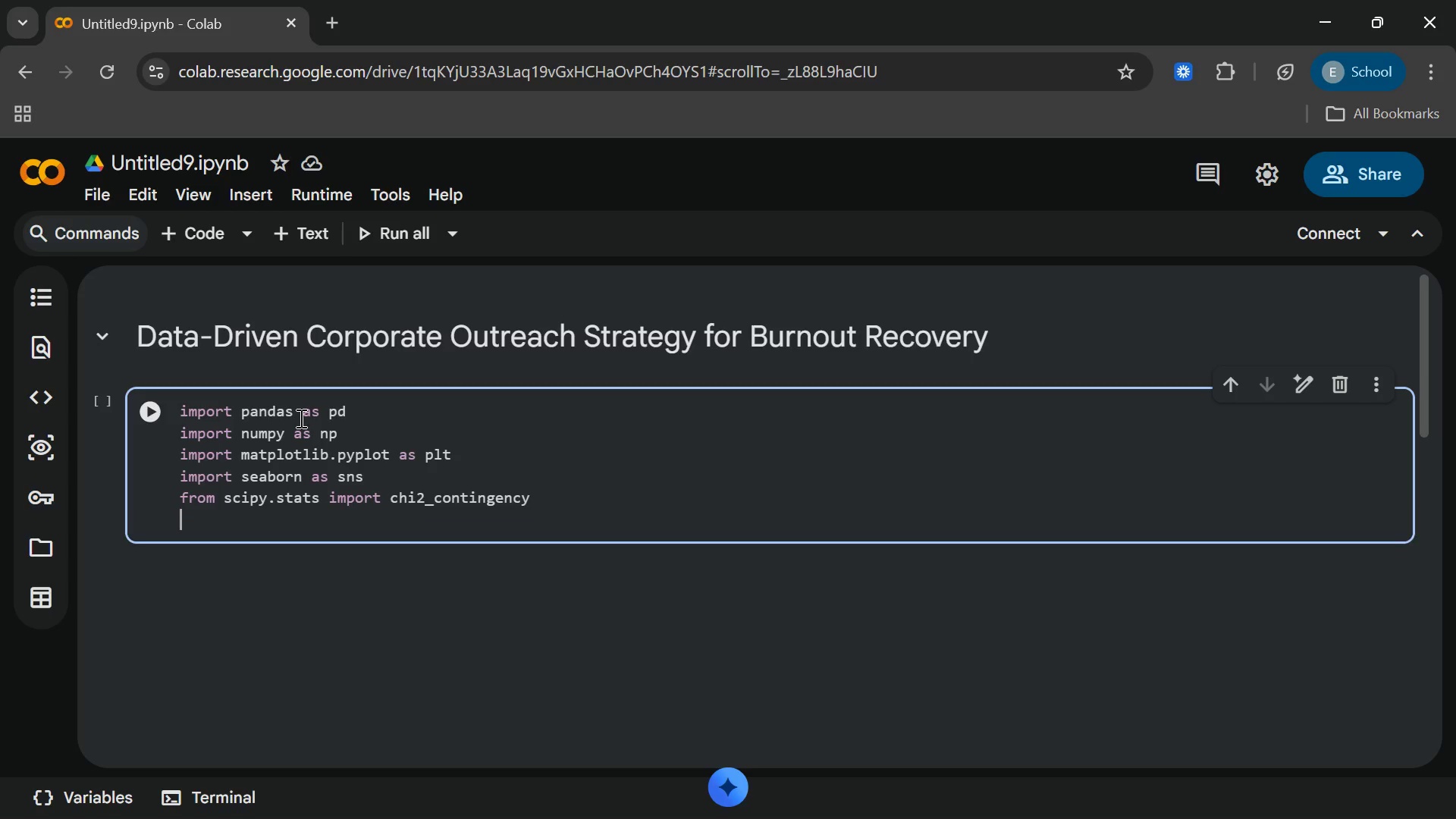 
 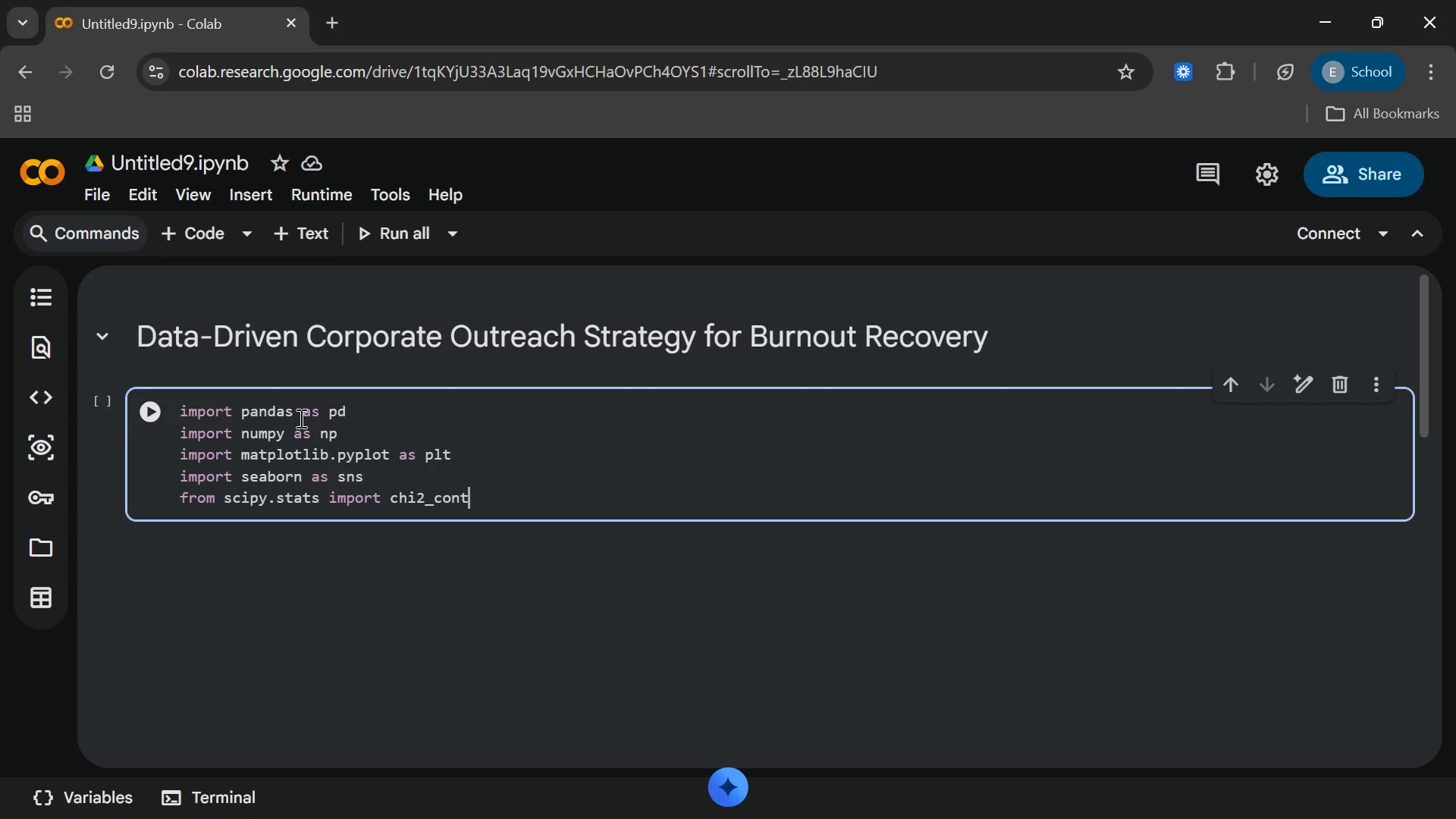 
key(Enter)
 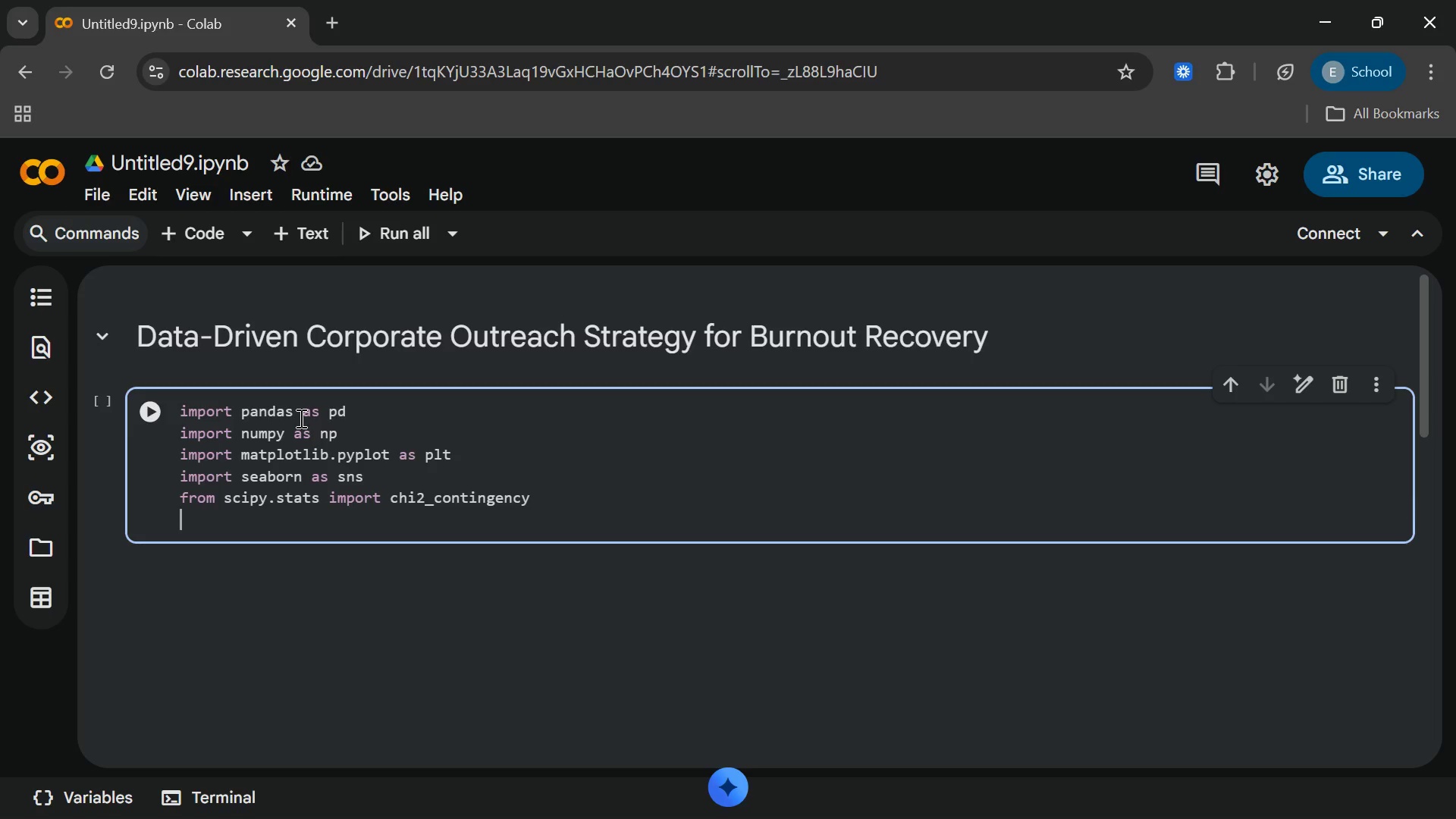 
type(import)
 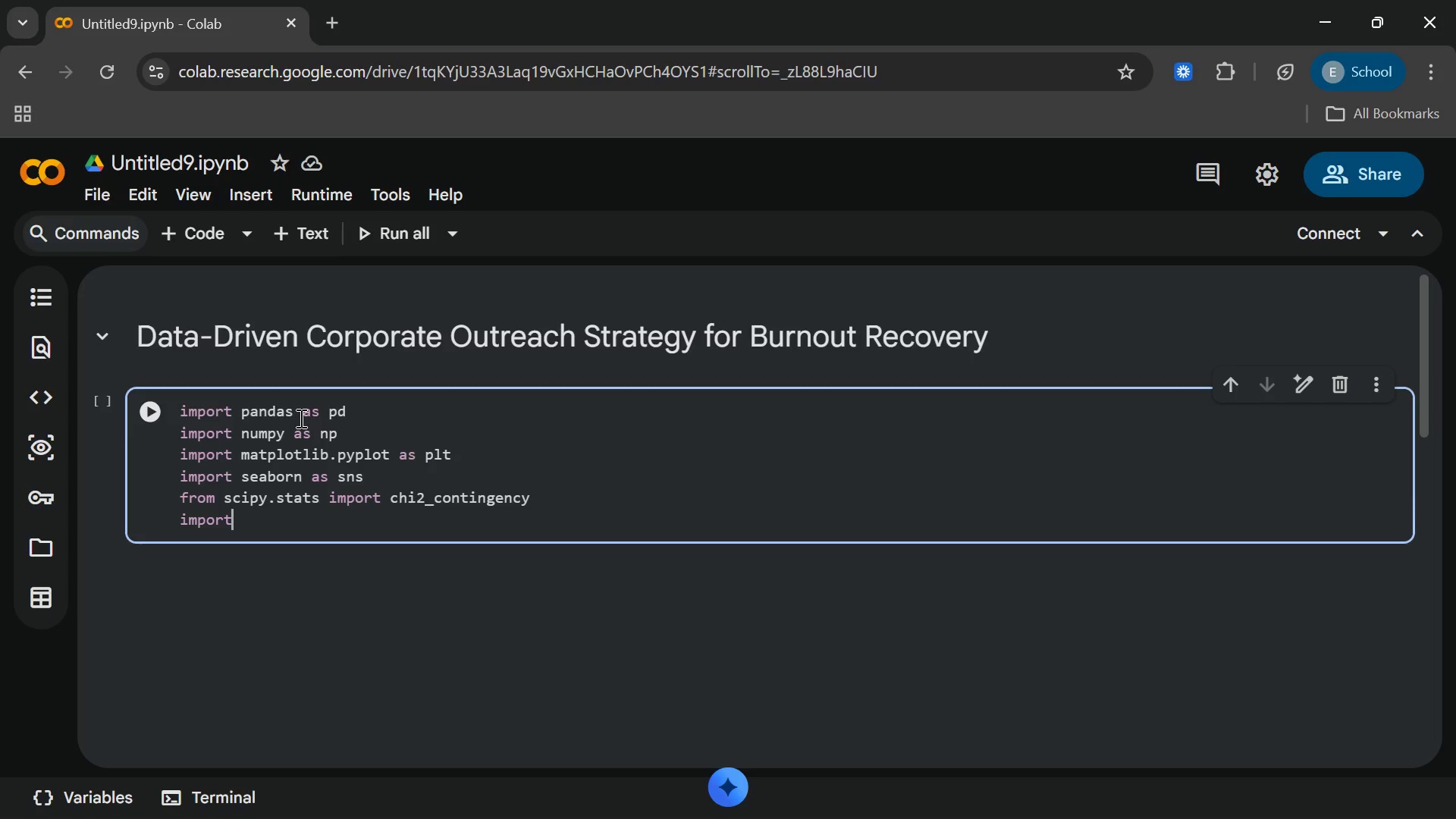 
type(kaggle)
 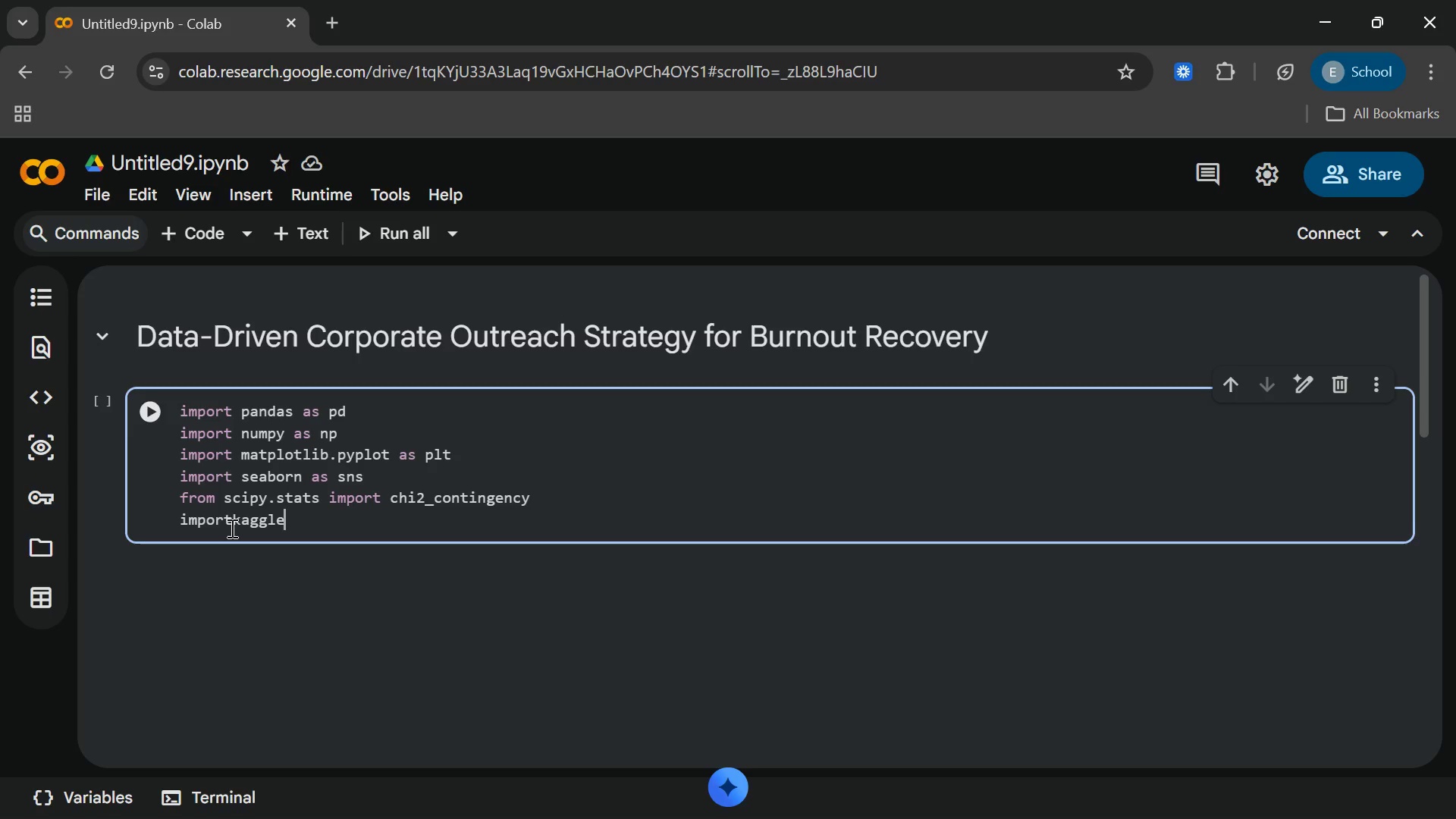 
left_click([231, 516])
 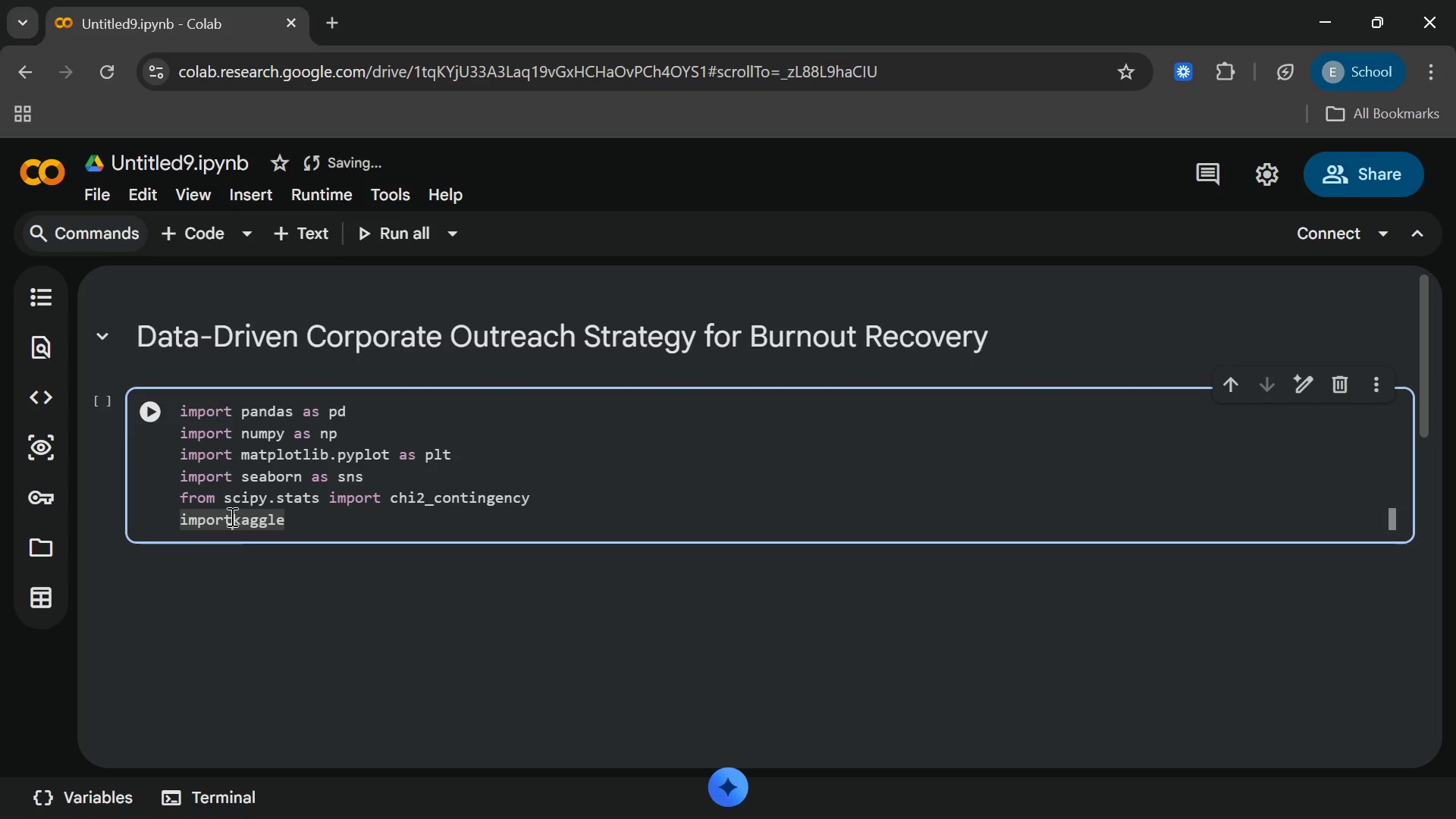 
key(Space)
 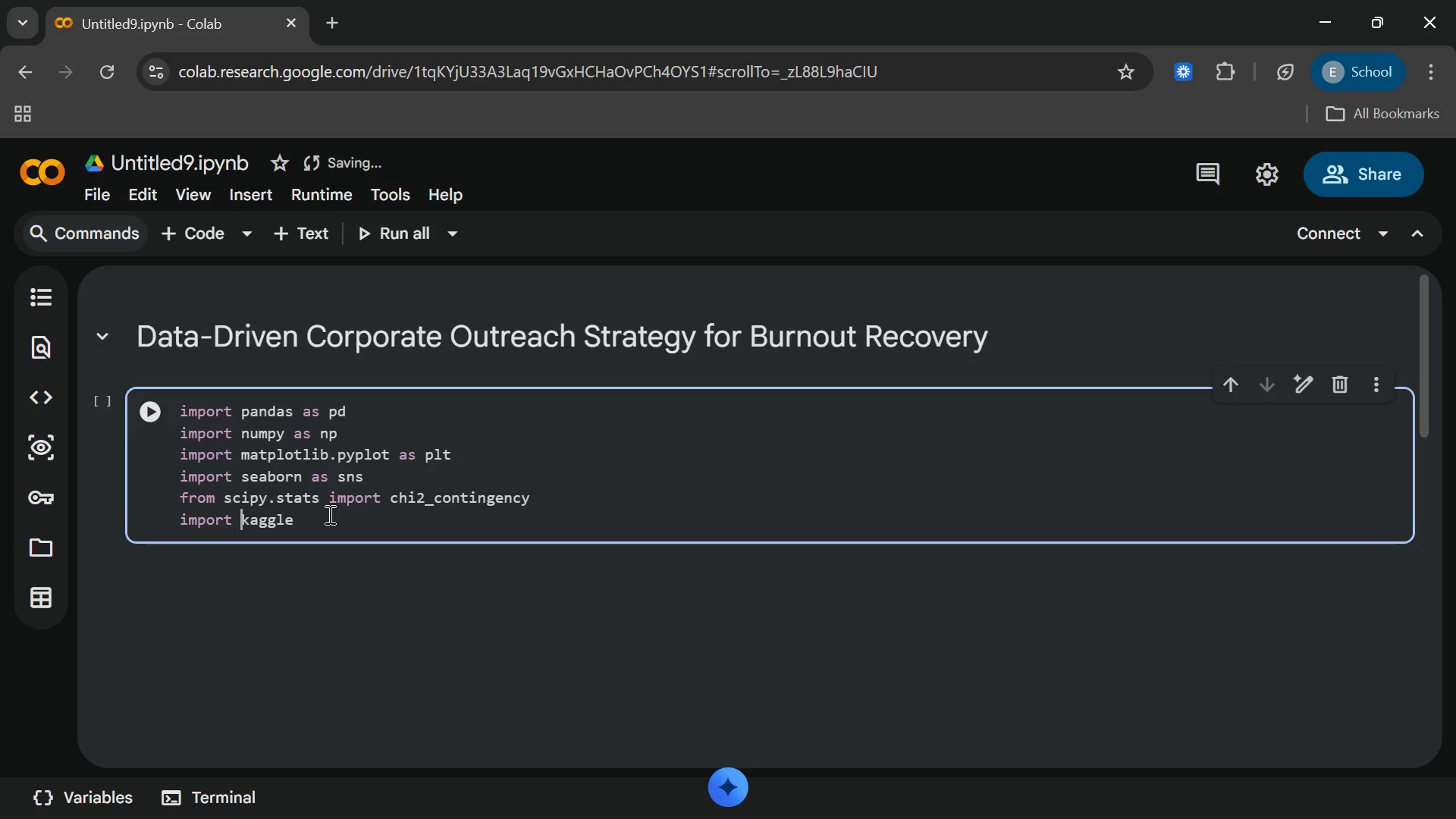 
left_click([328, 514])
 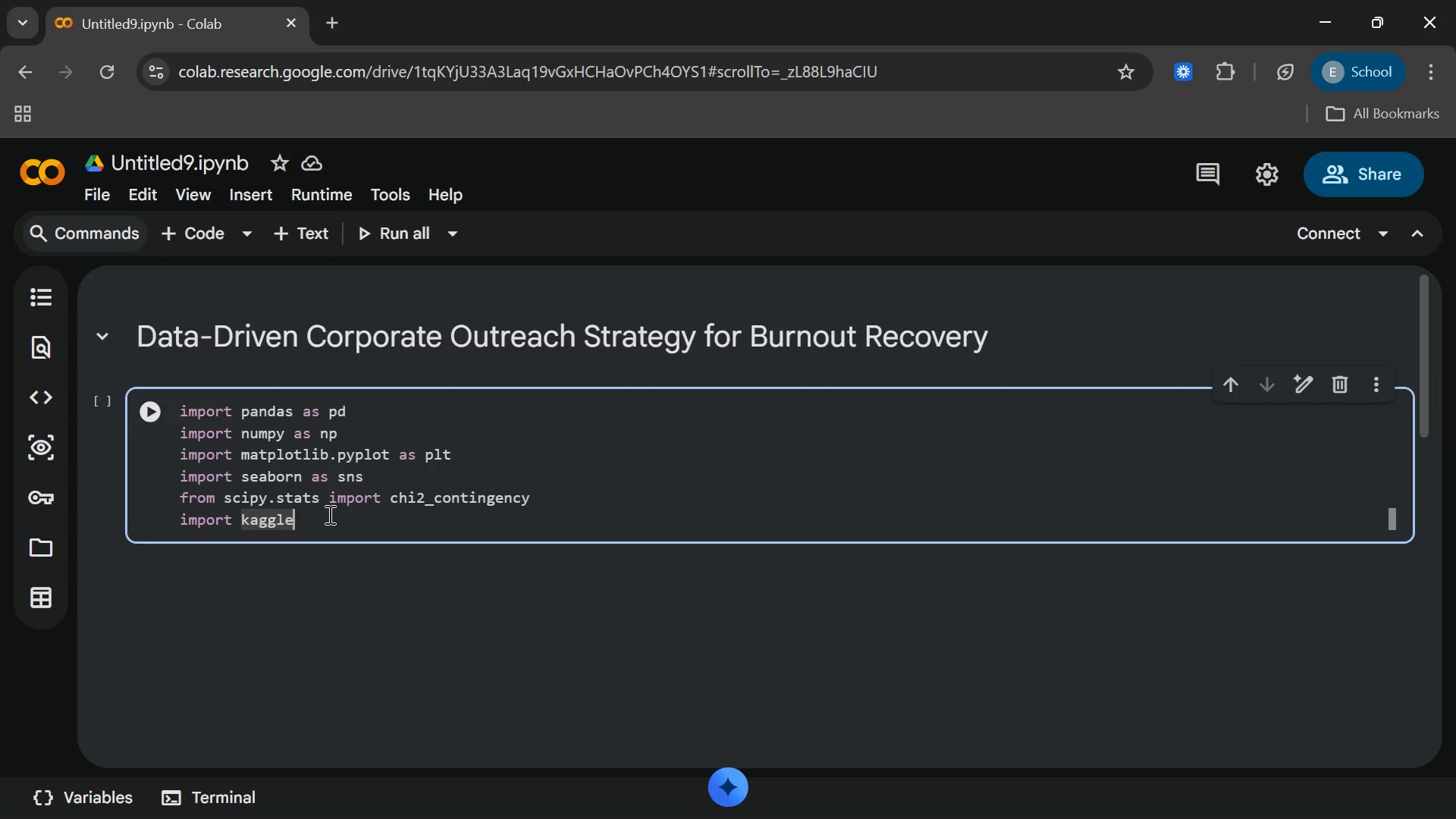 
type(hub)
 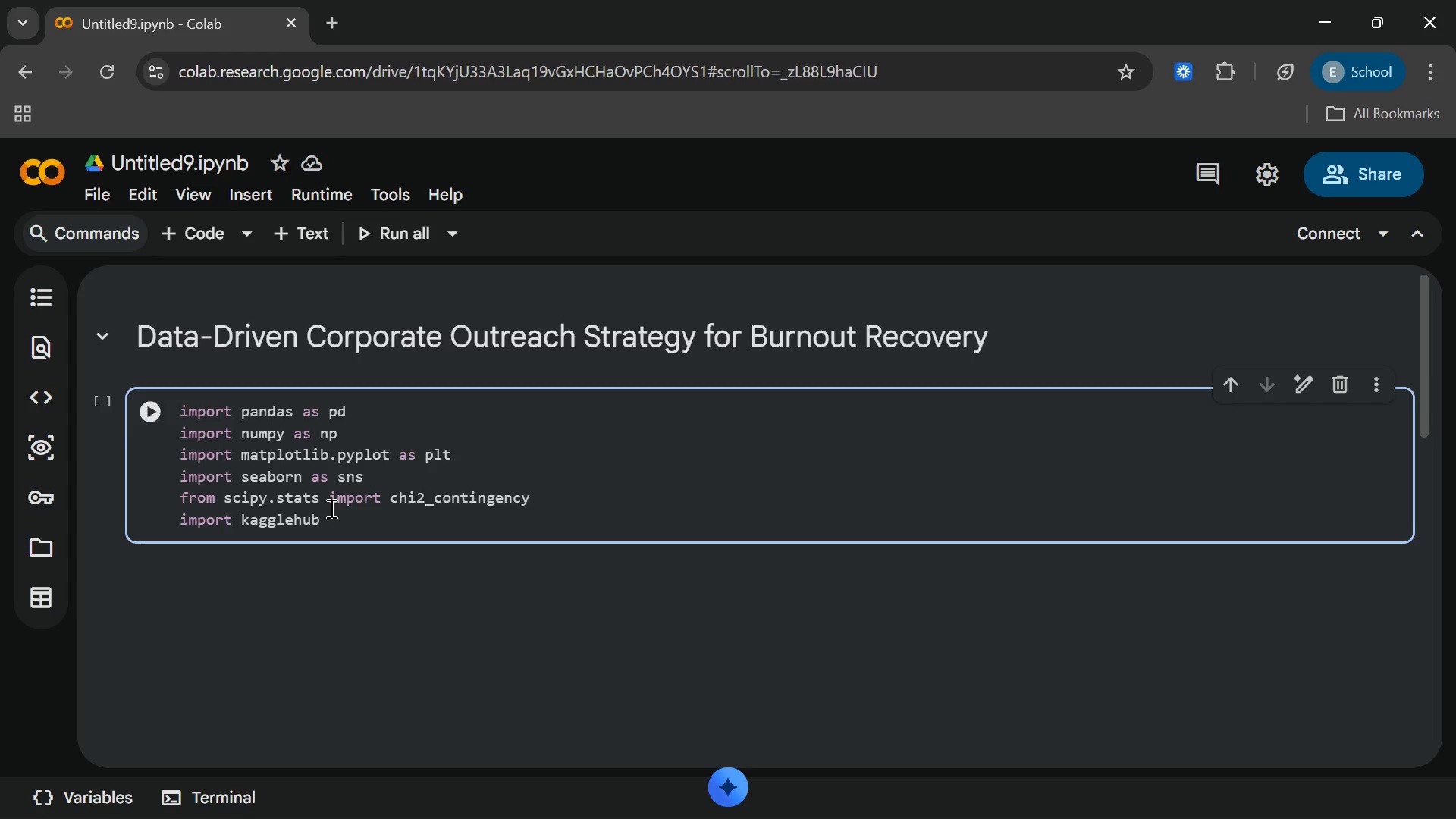 
wait(6.47)
 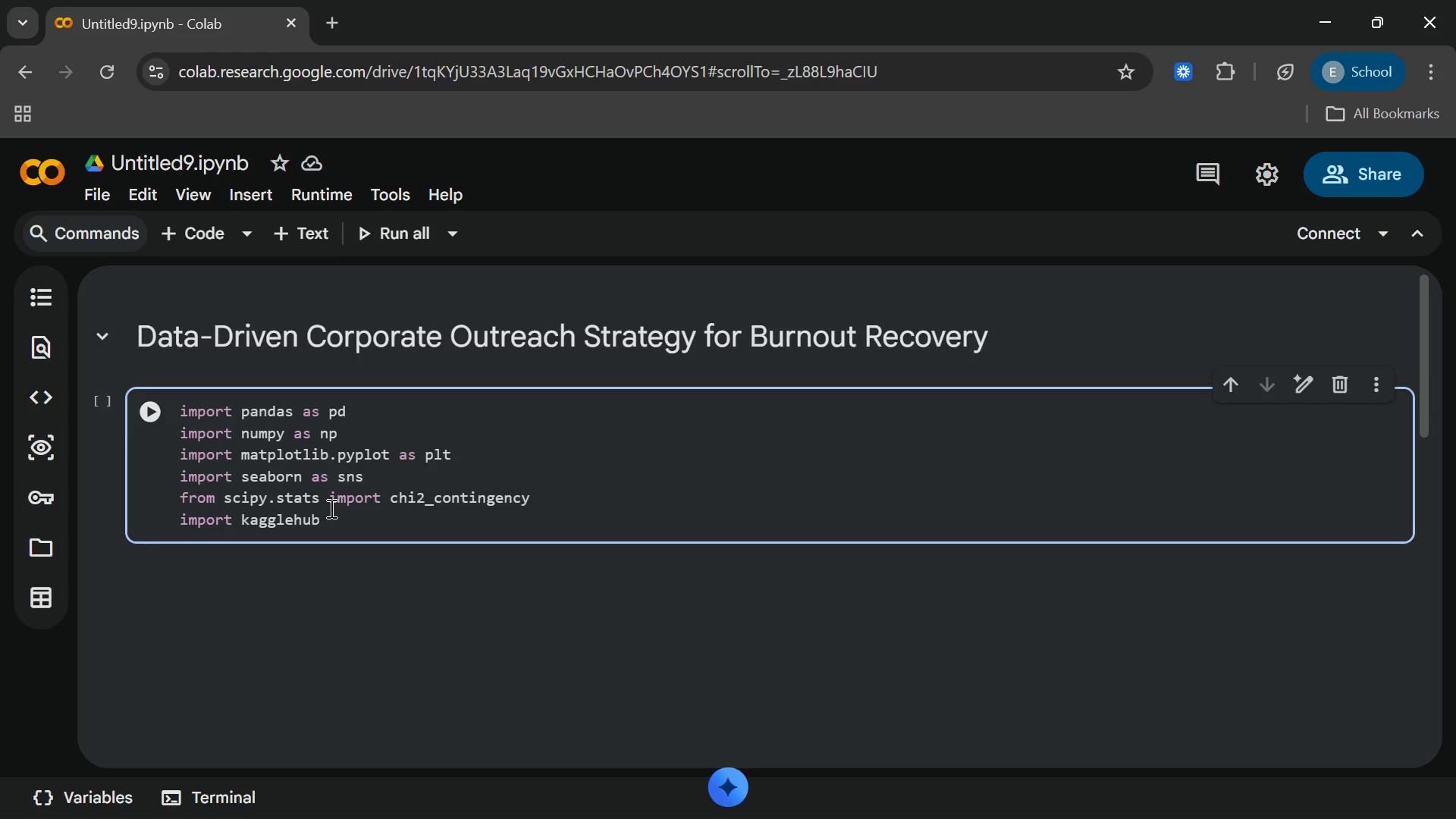 
key(Enter)
 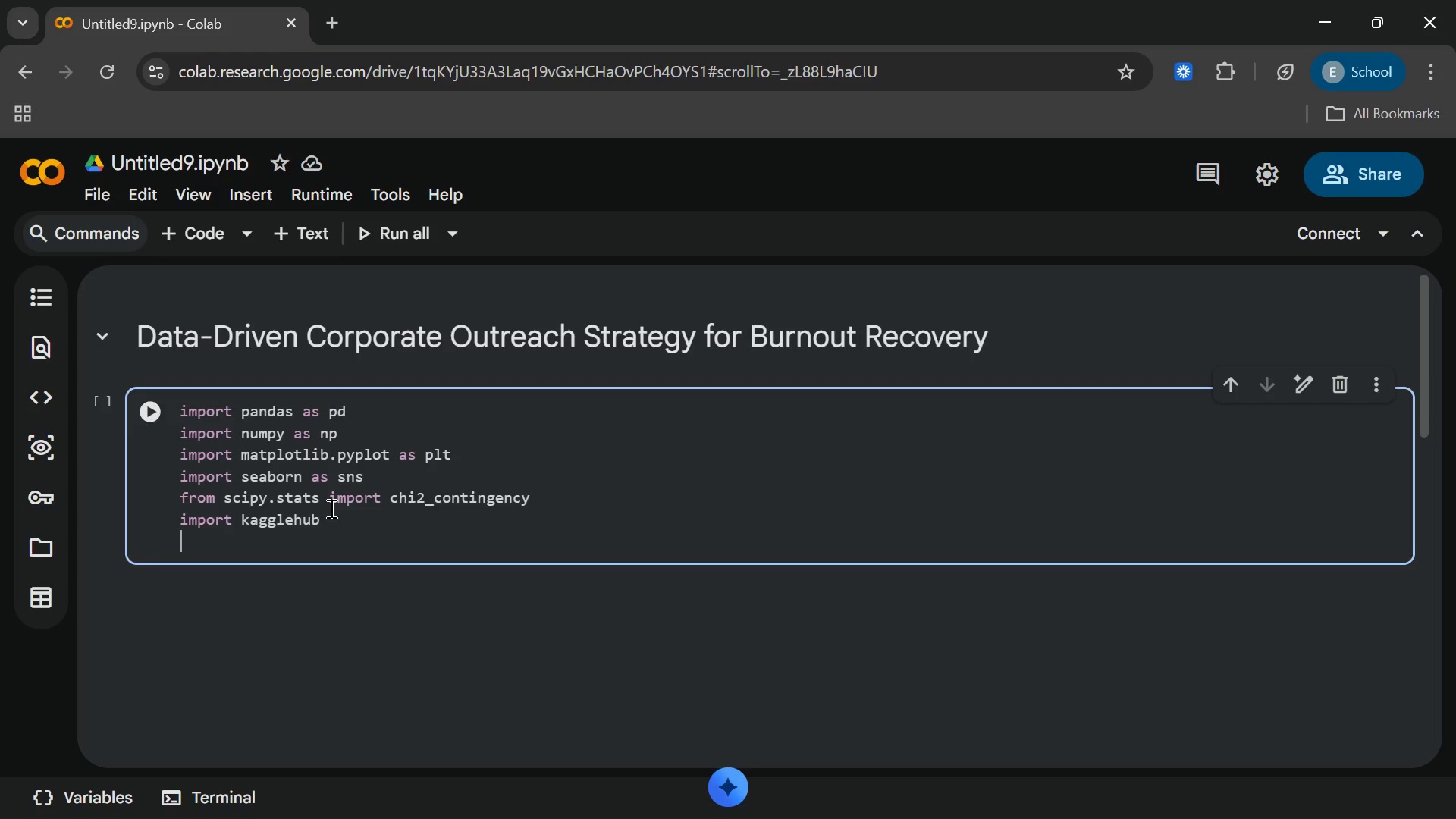 
type(importos)
 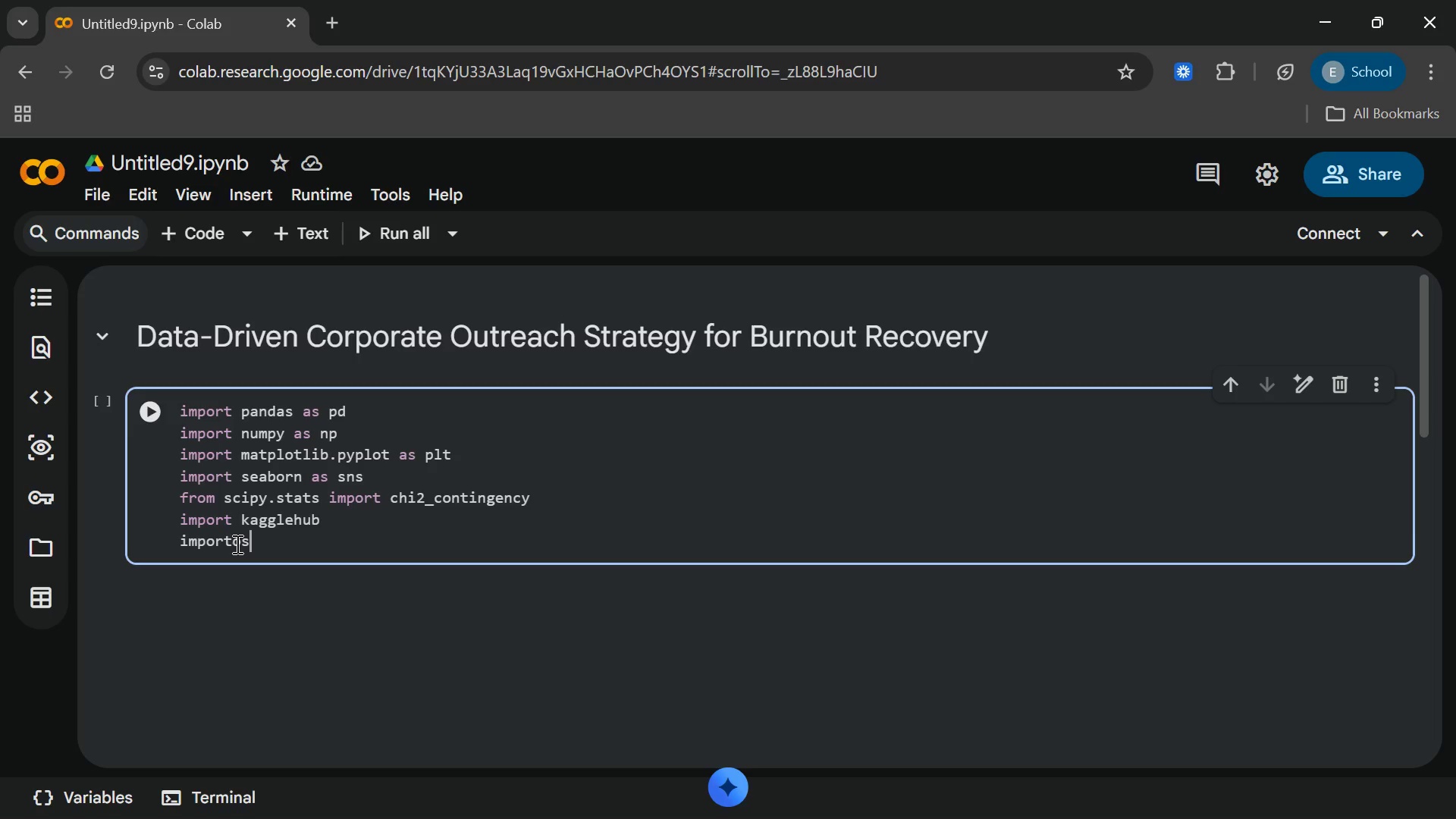 
left_click([236, 544])
 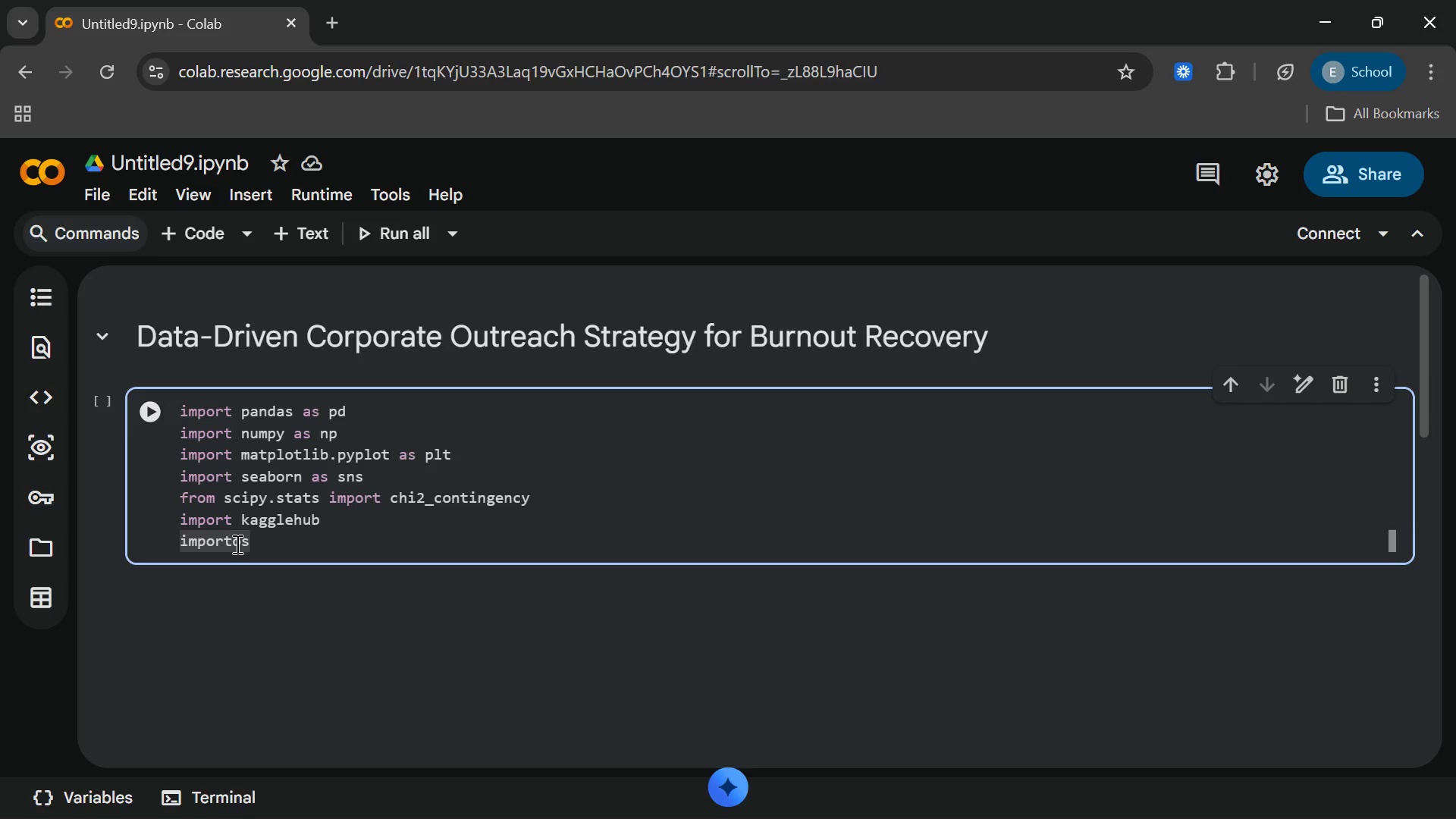 
key(Space)
 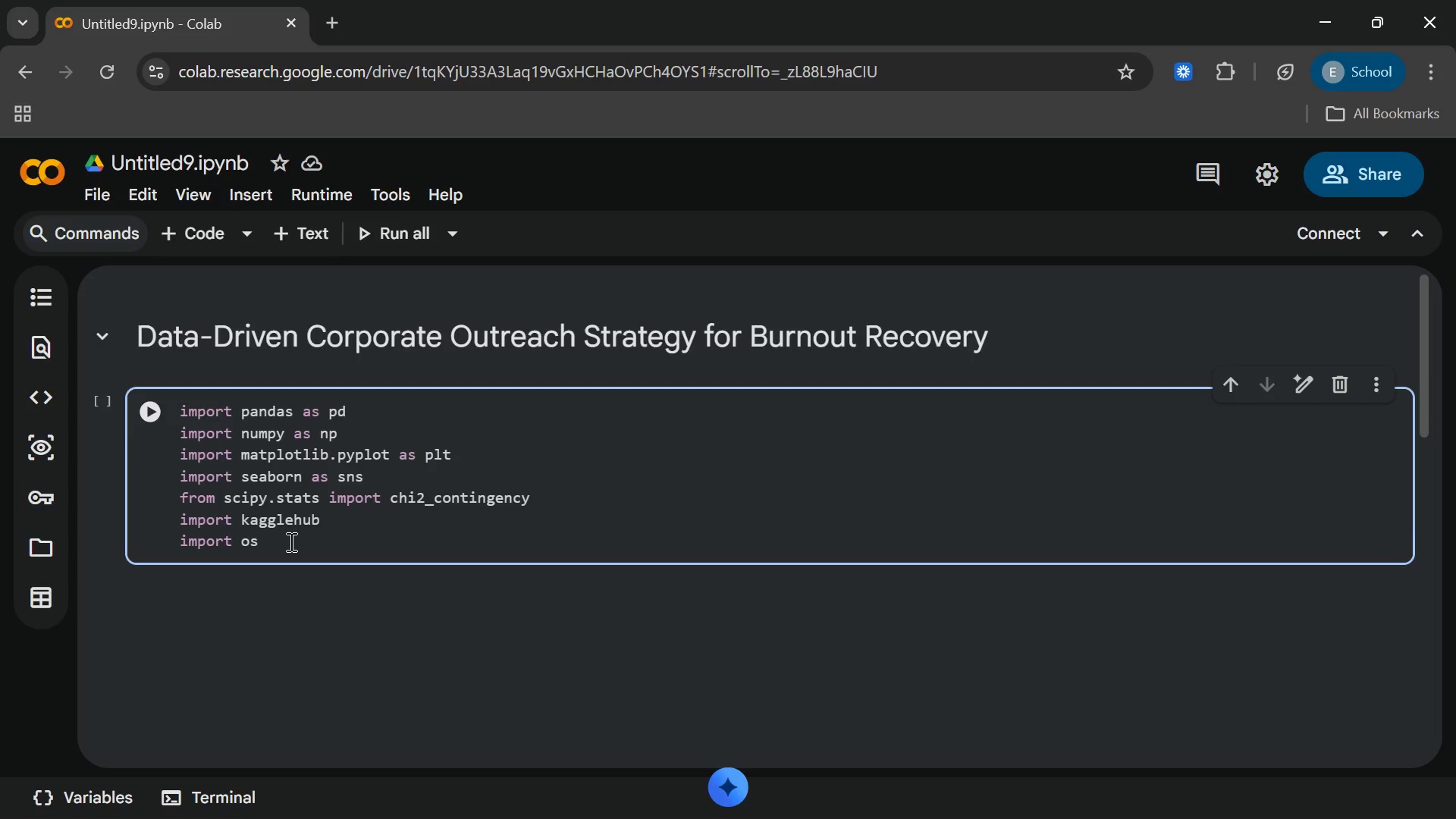 
left_click([290, 541])
 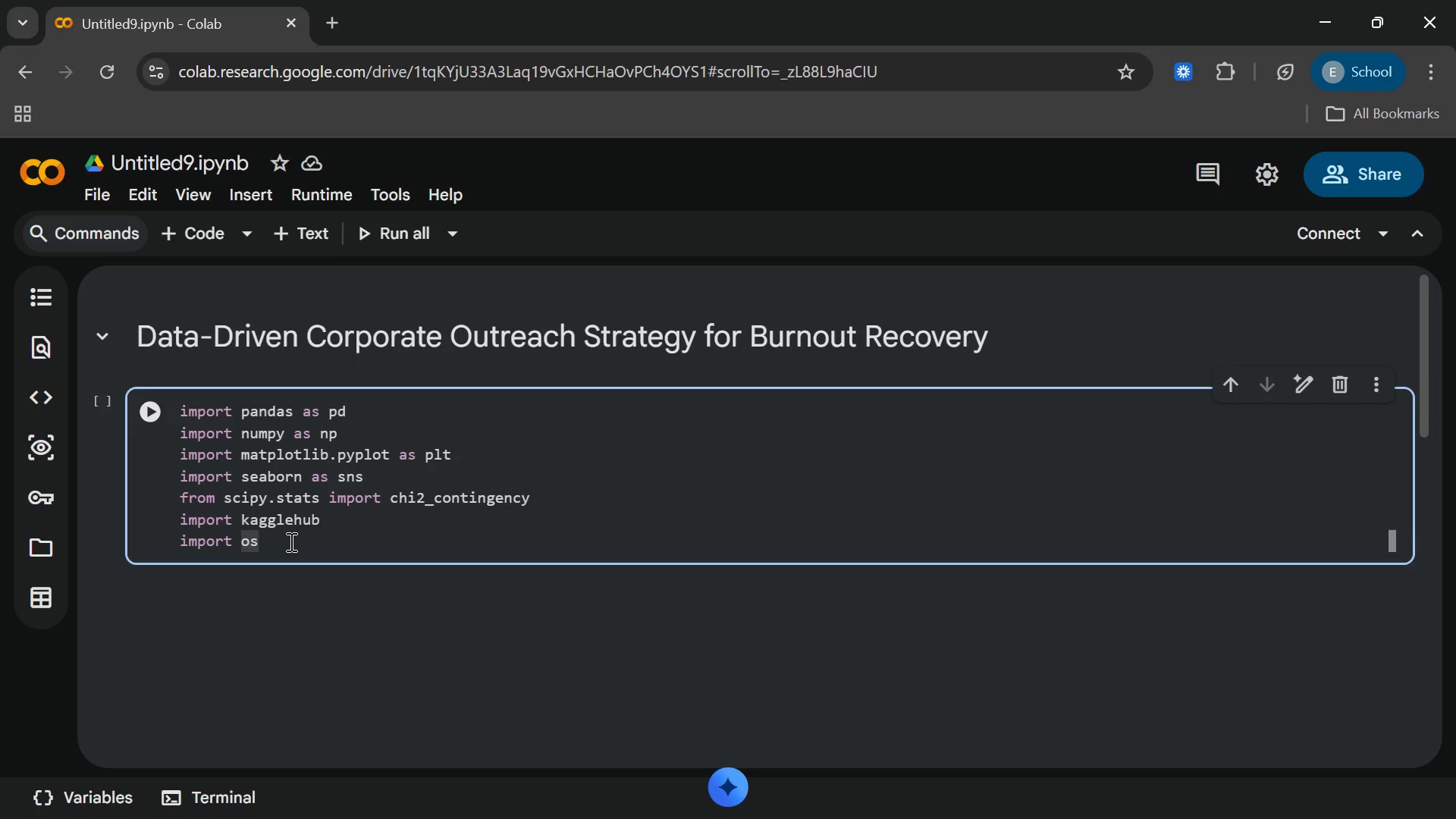 
key(Enter)
 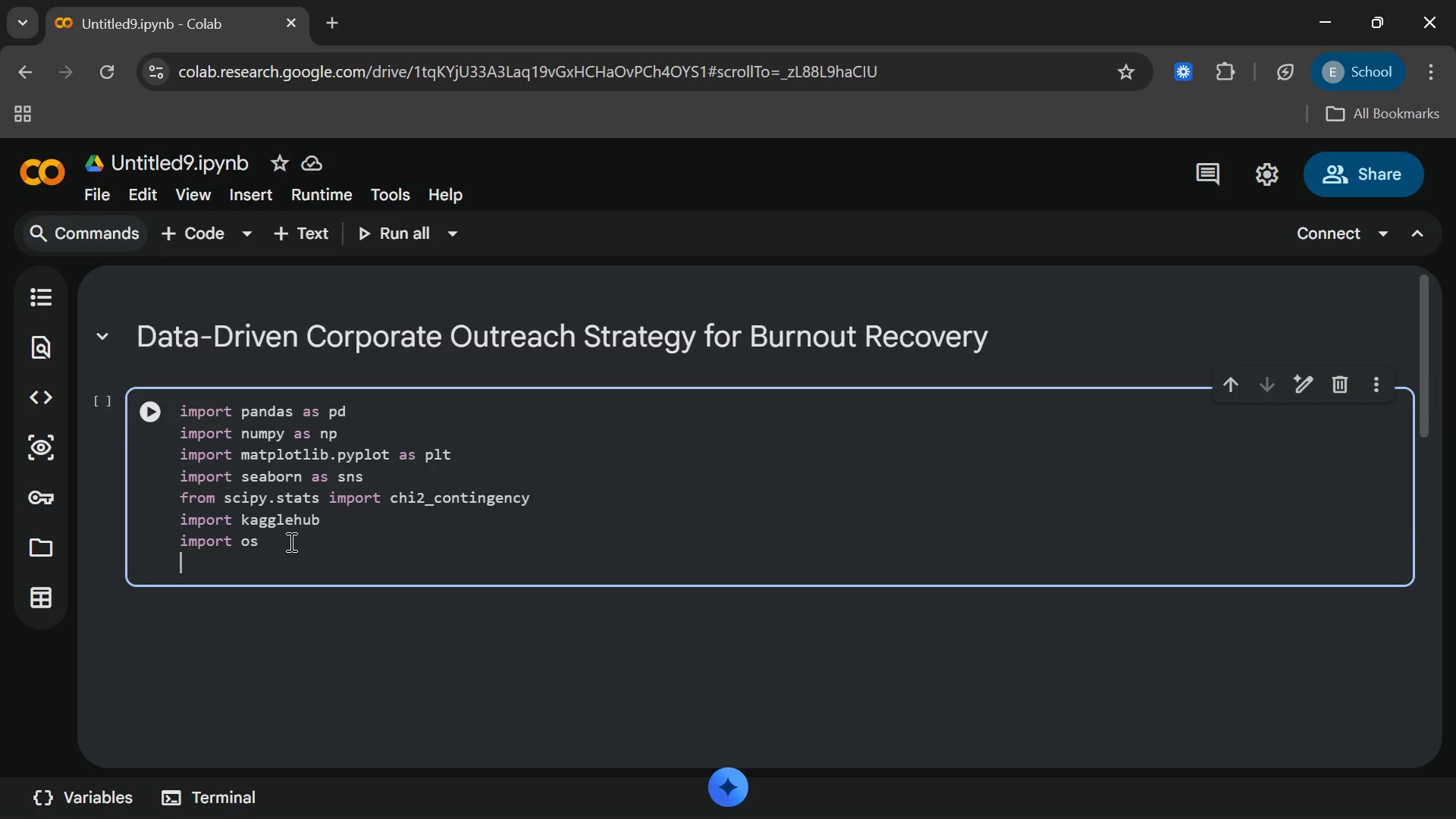 
wait(5.33)
 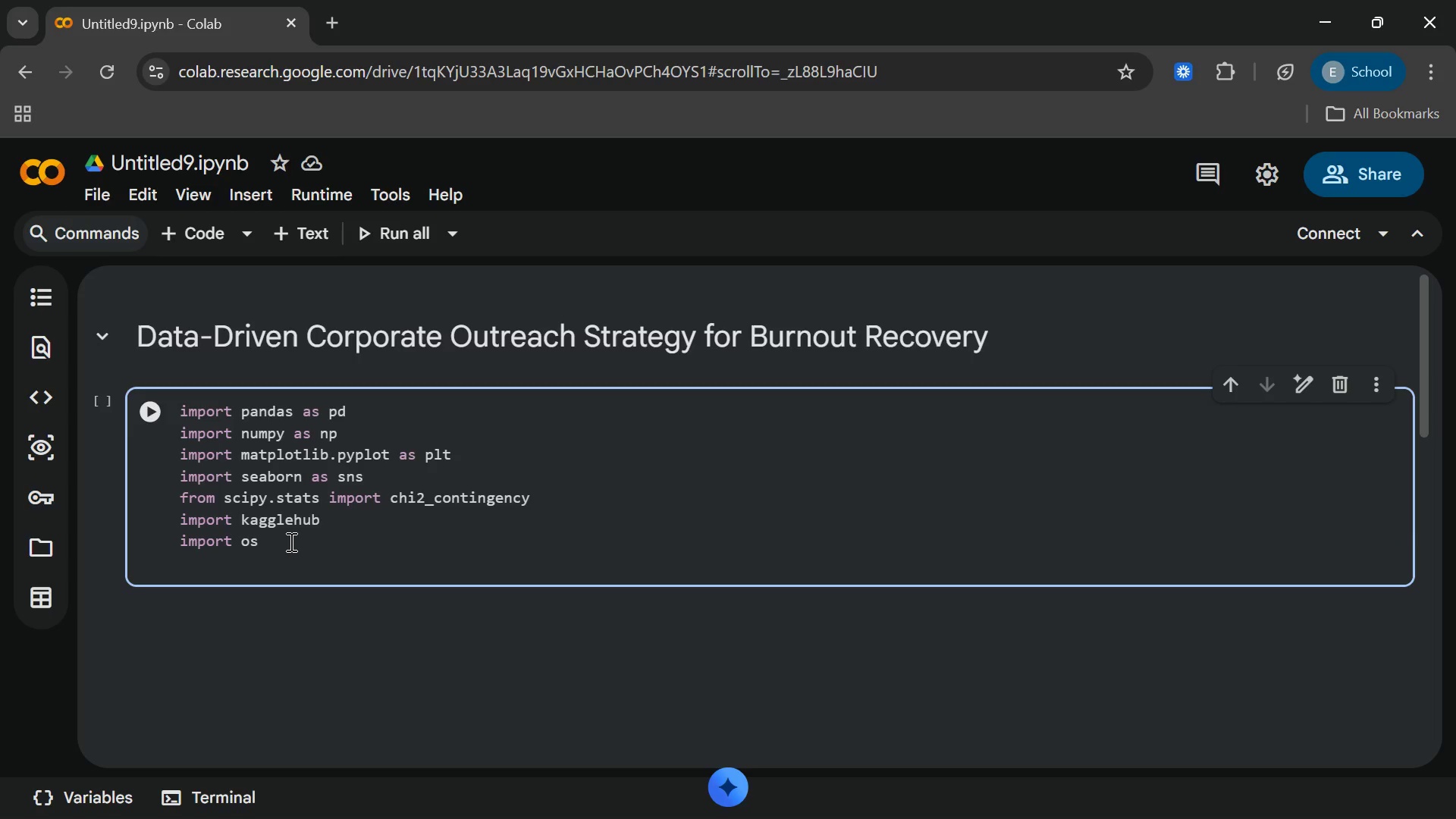 
key(Enter)
 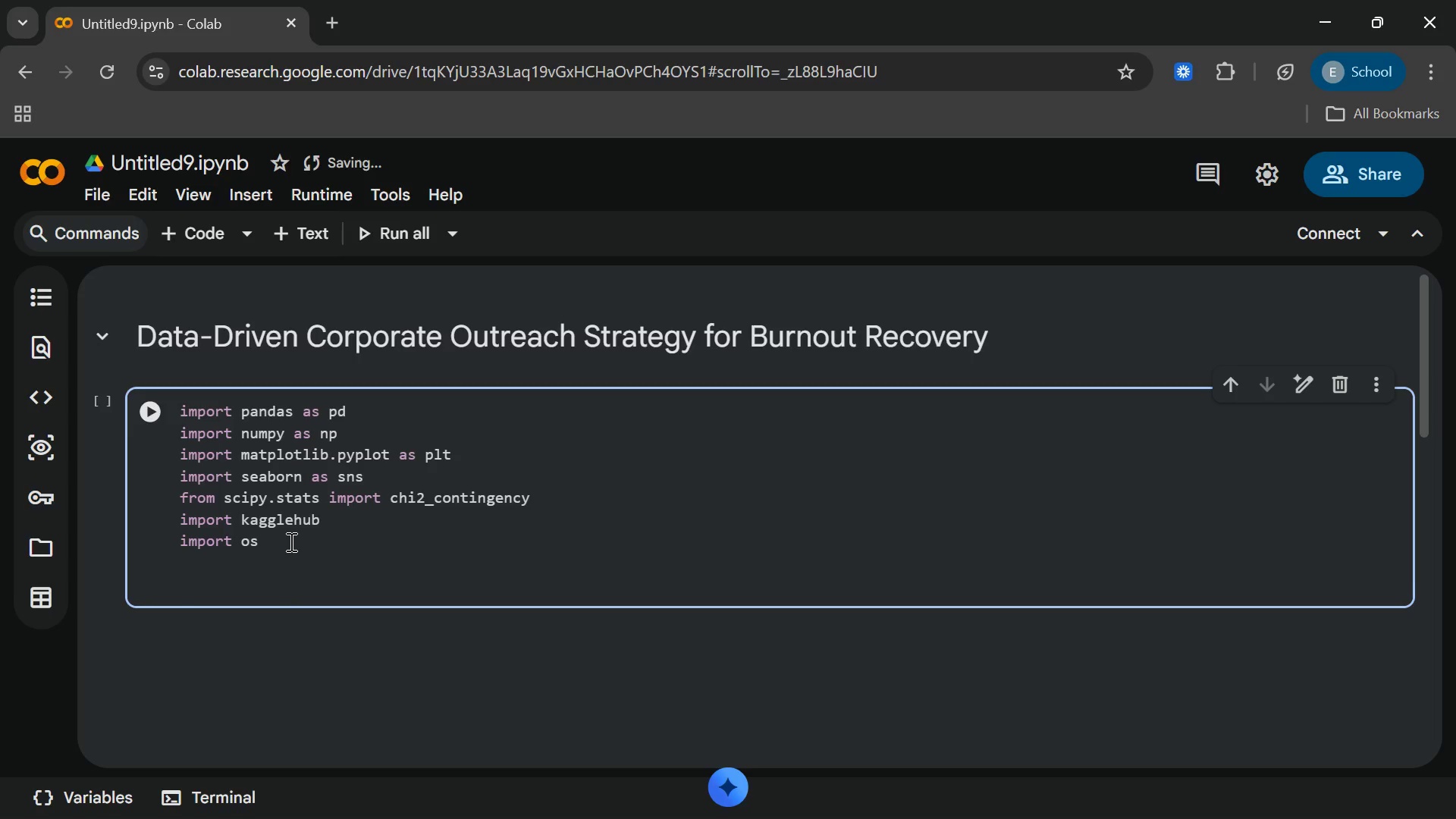 
type(plt.stl)
key(Backspace)
type(yle.use("five)
 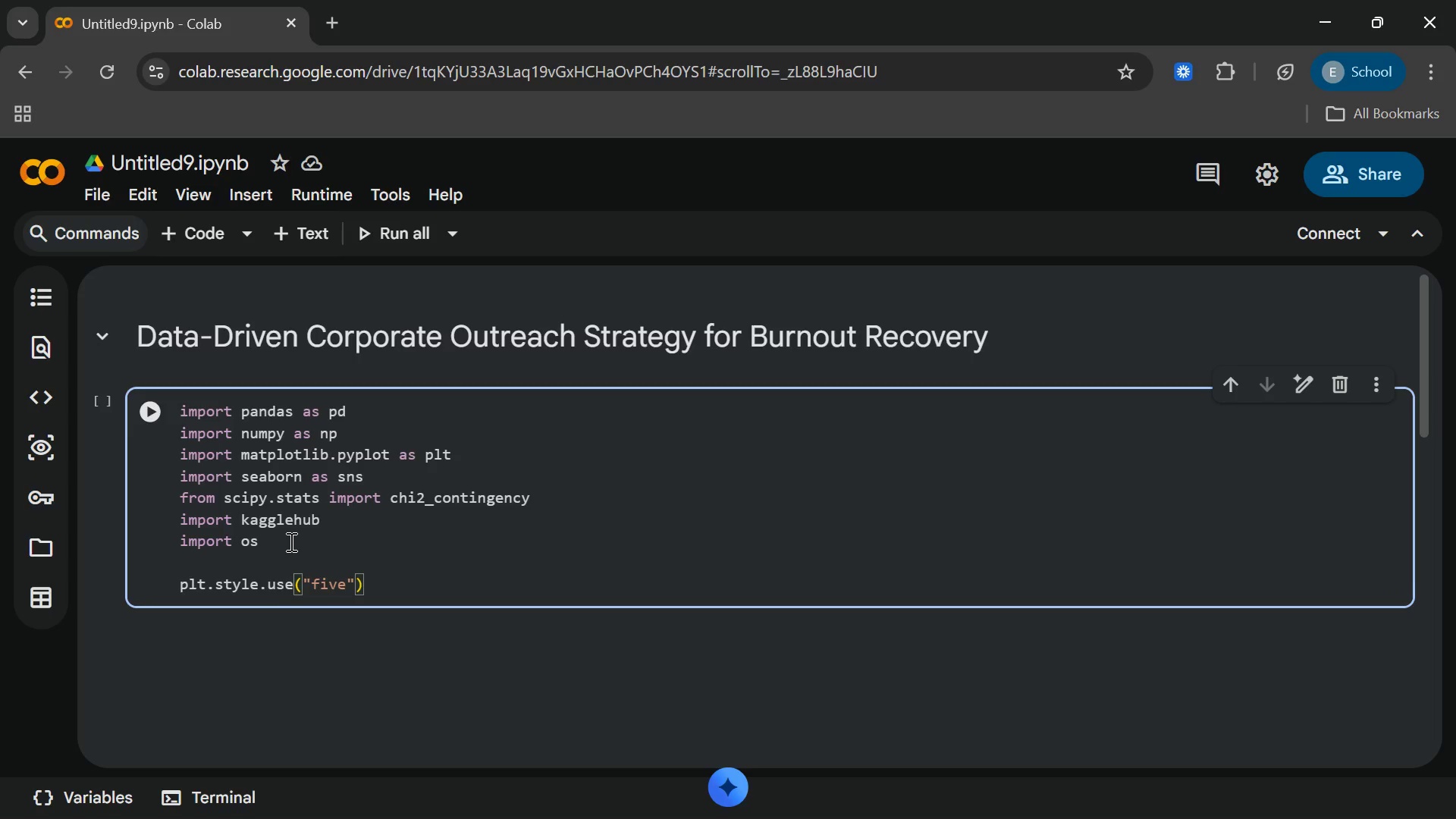 
wait(5.11)
 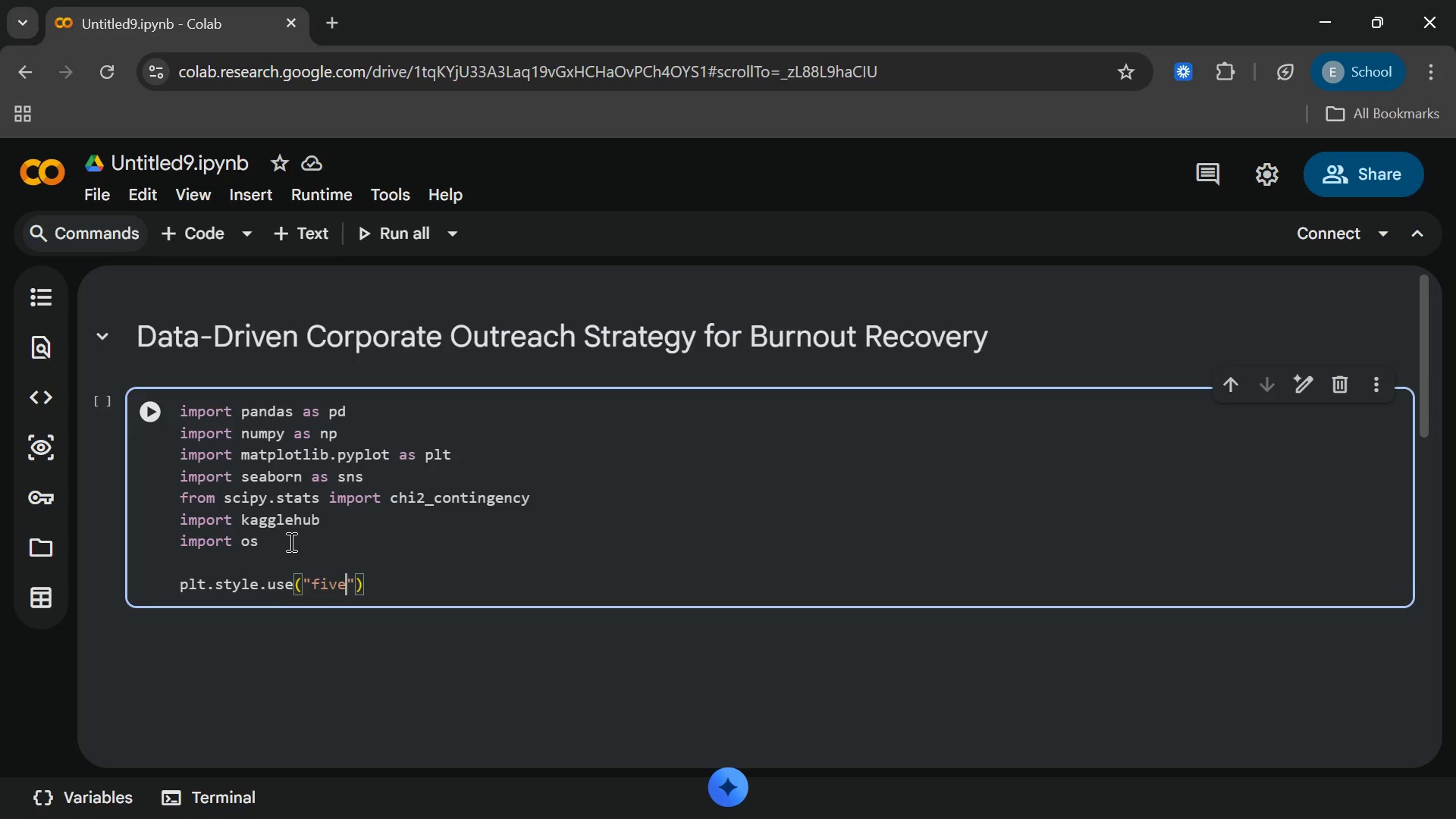 
type(thirtyeight)
 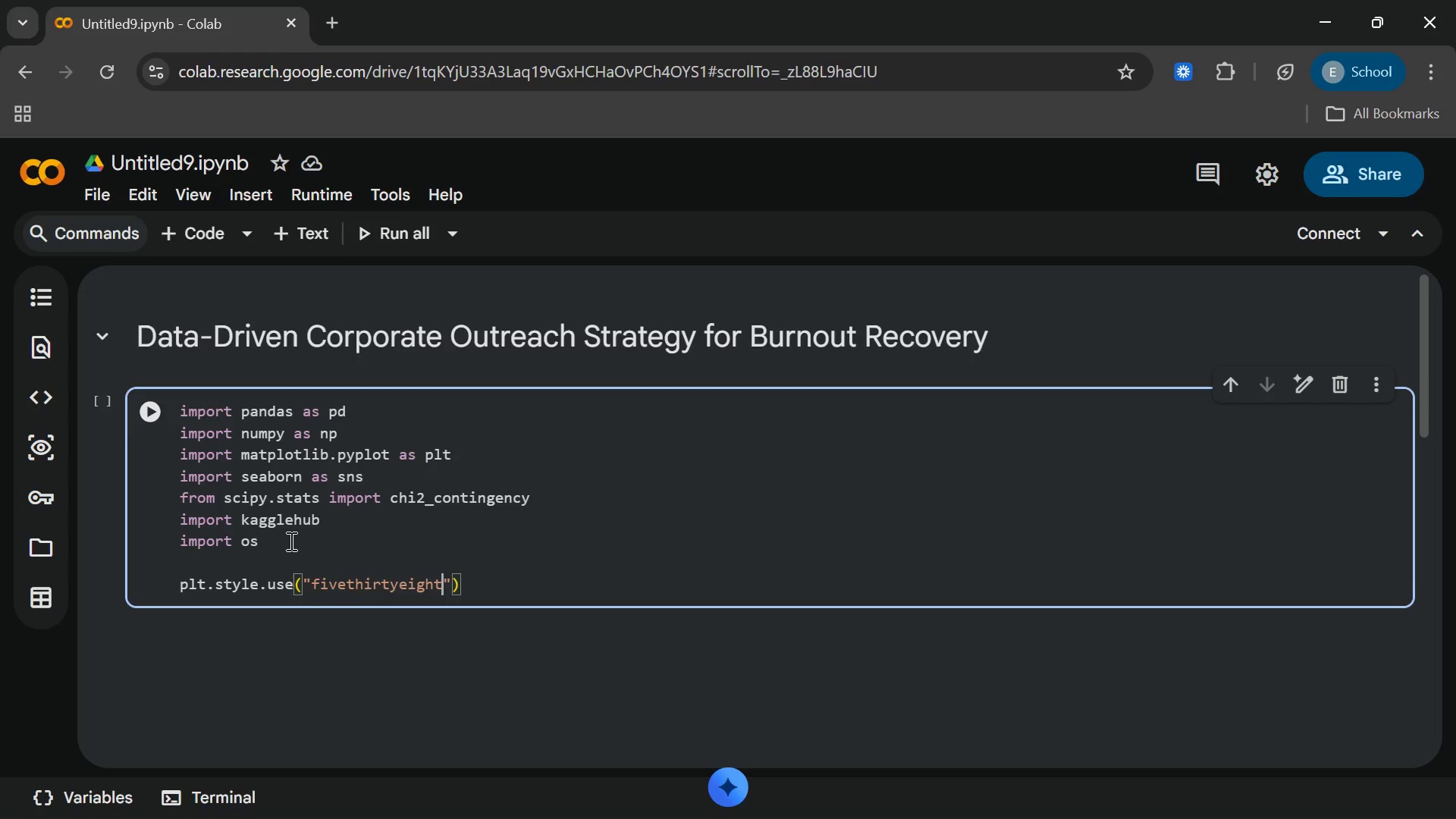 
key(ArrowRight)
 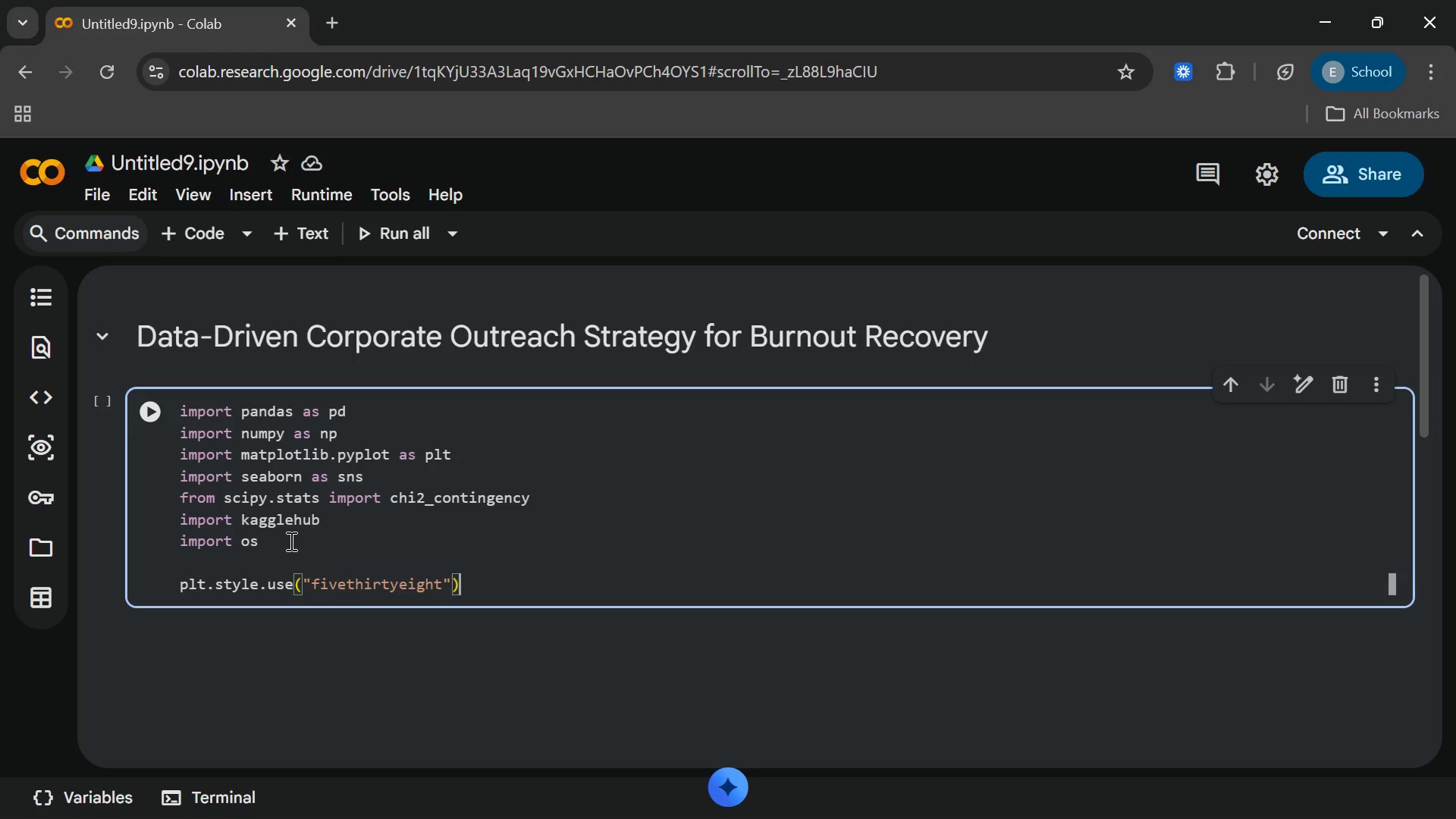 
key(ArrowRight)
 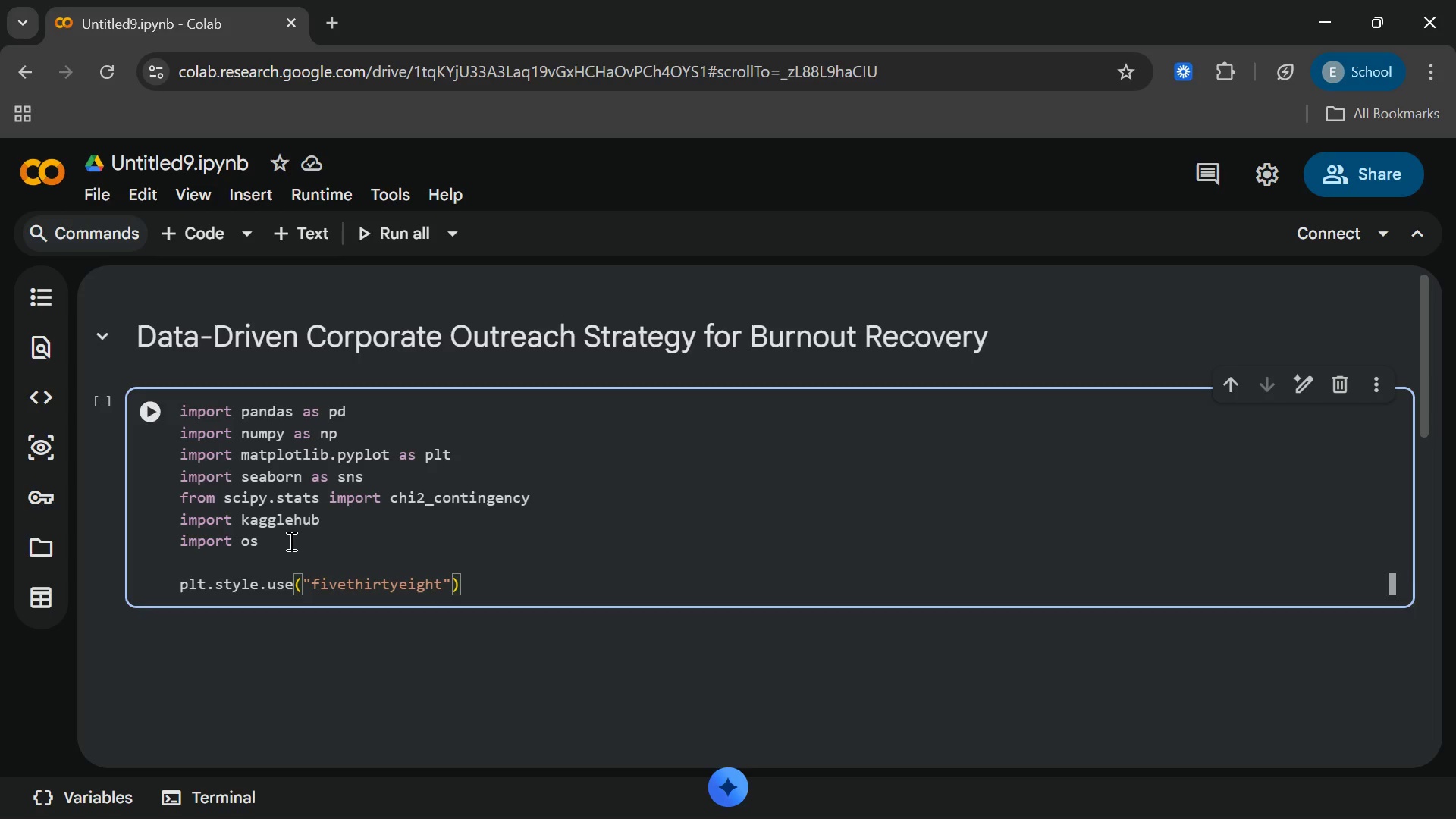 
key(Enter)
 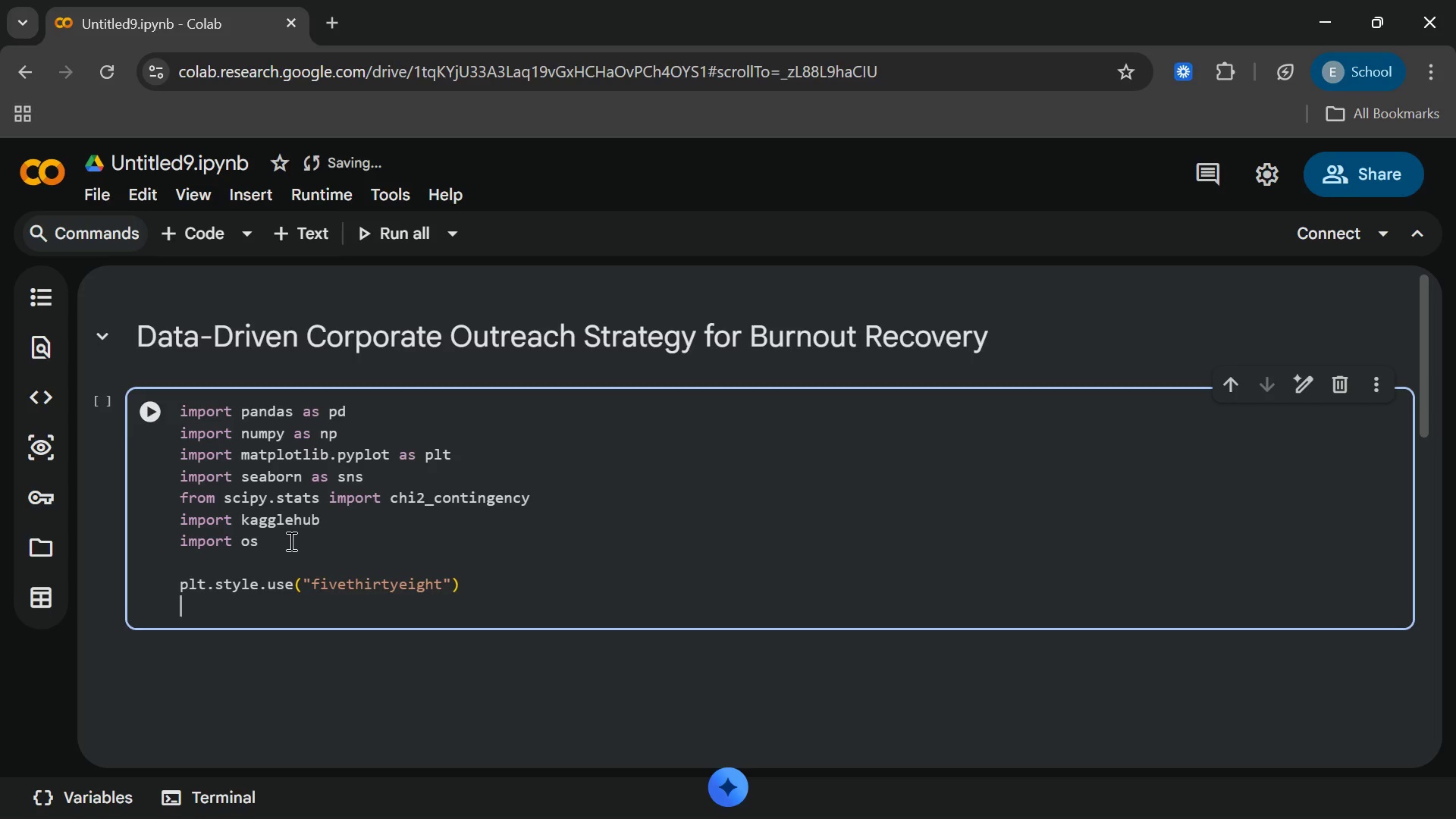 
type(sns.set)
 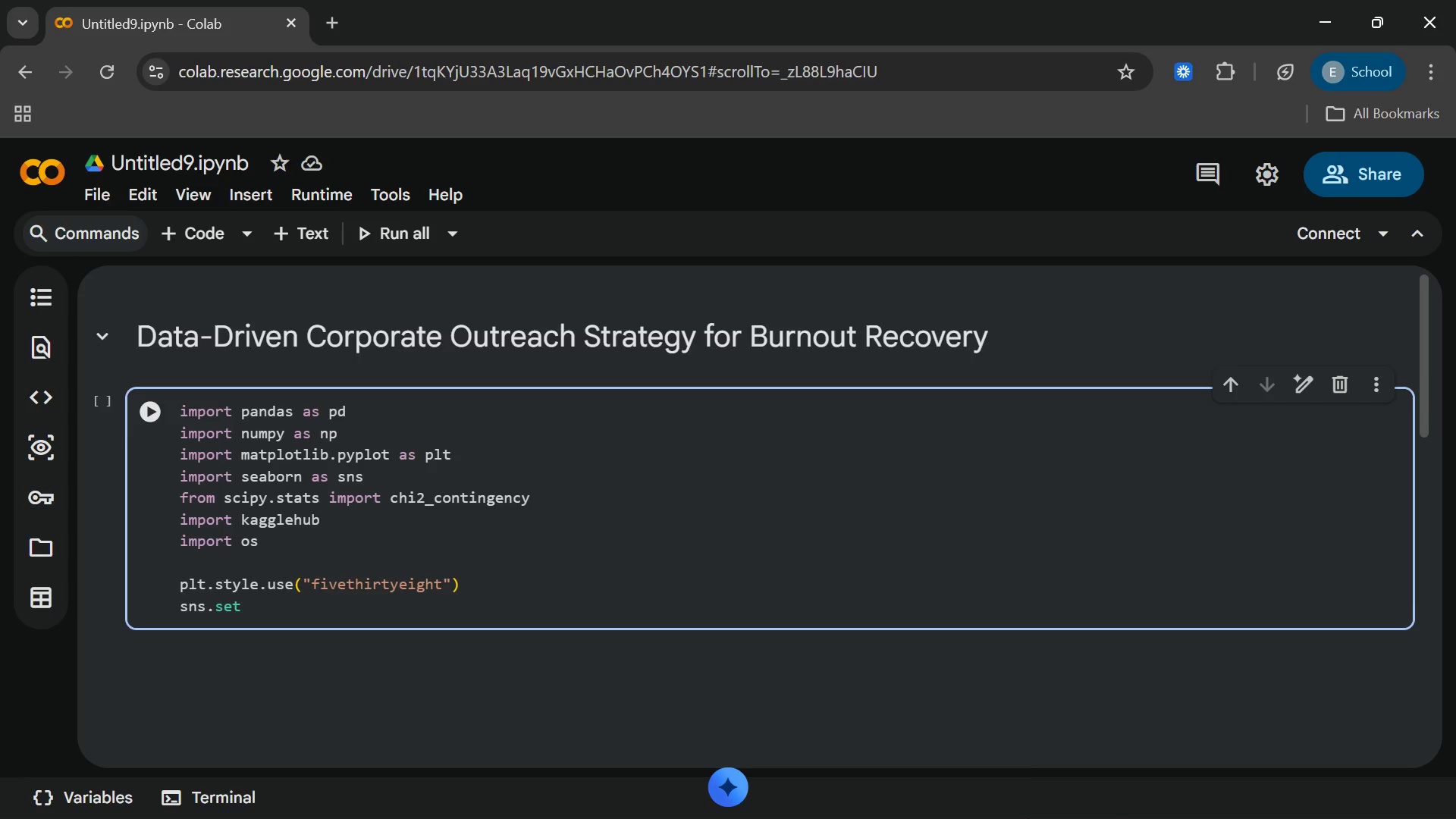 
wait(6.11)
 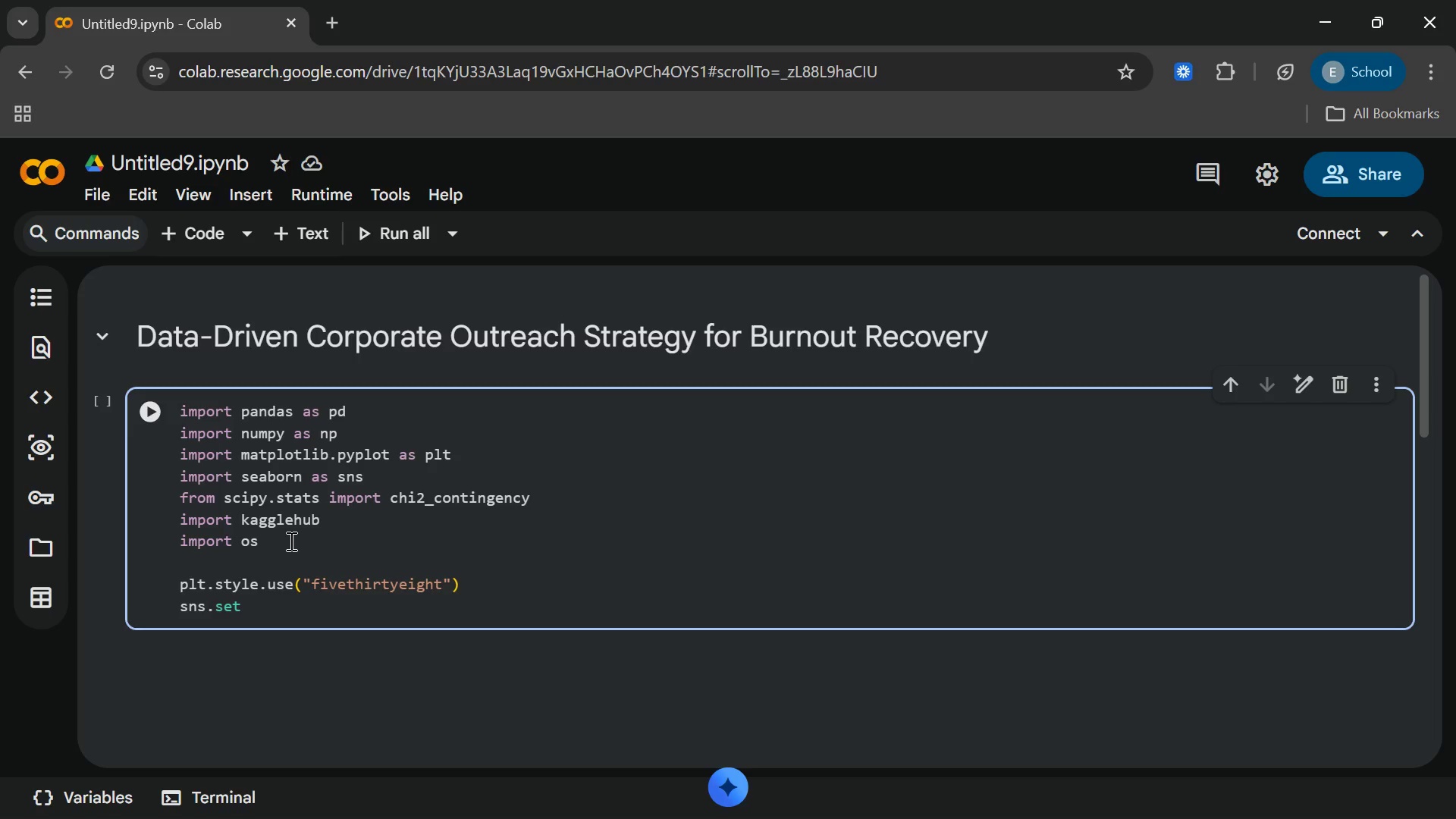 
left_click([1001, 789])